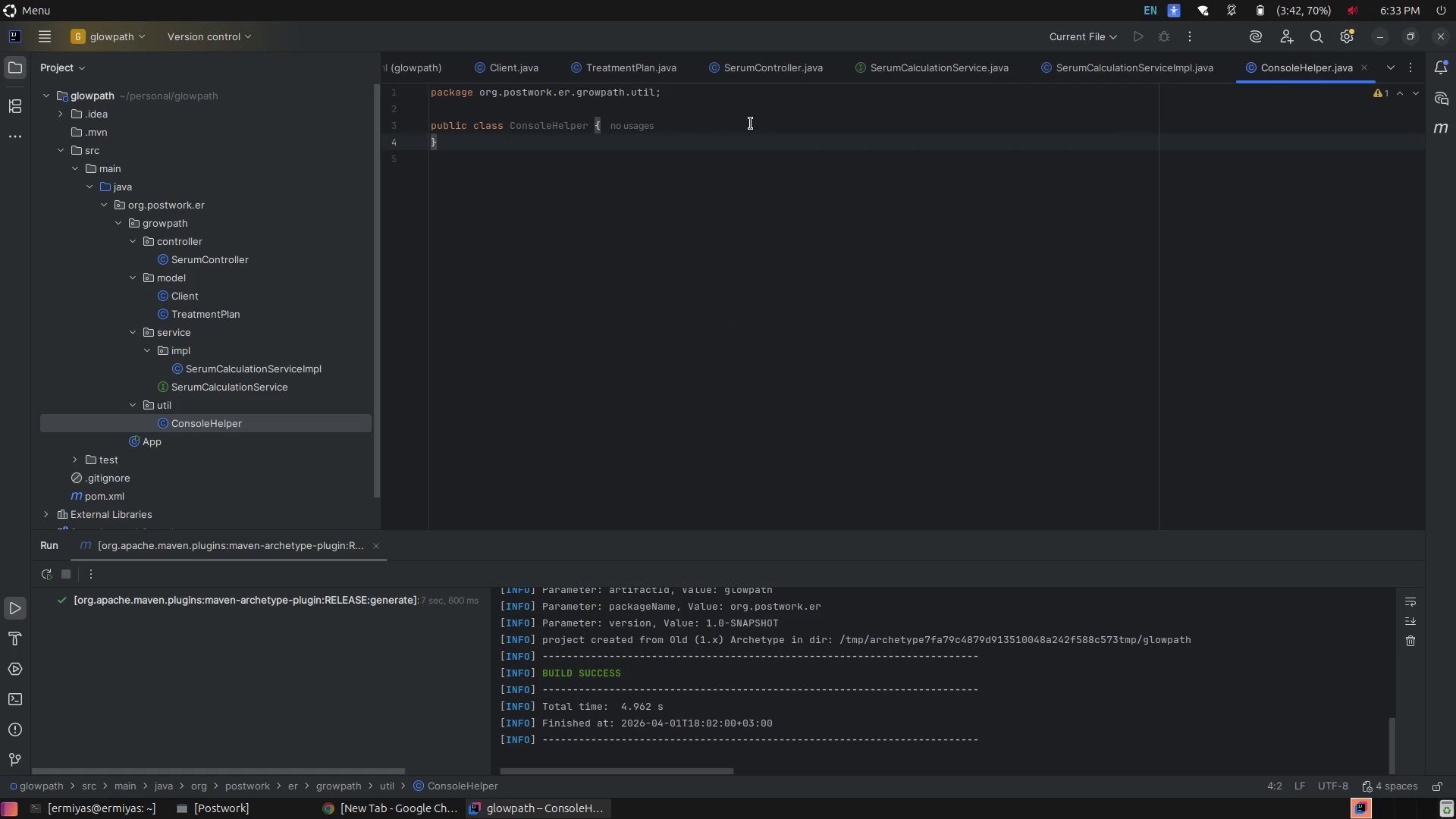 
left_click([751, 124])
 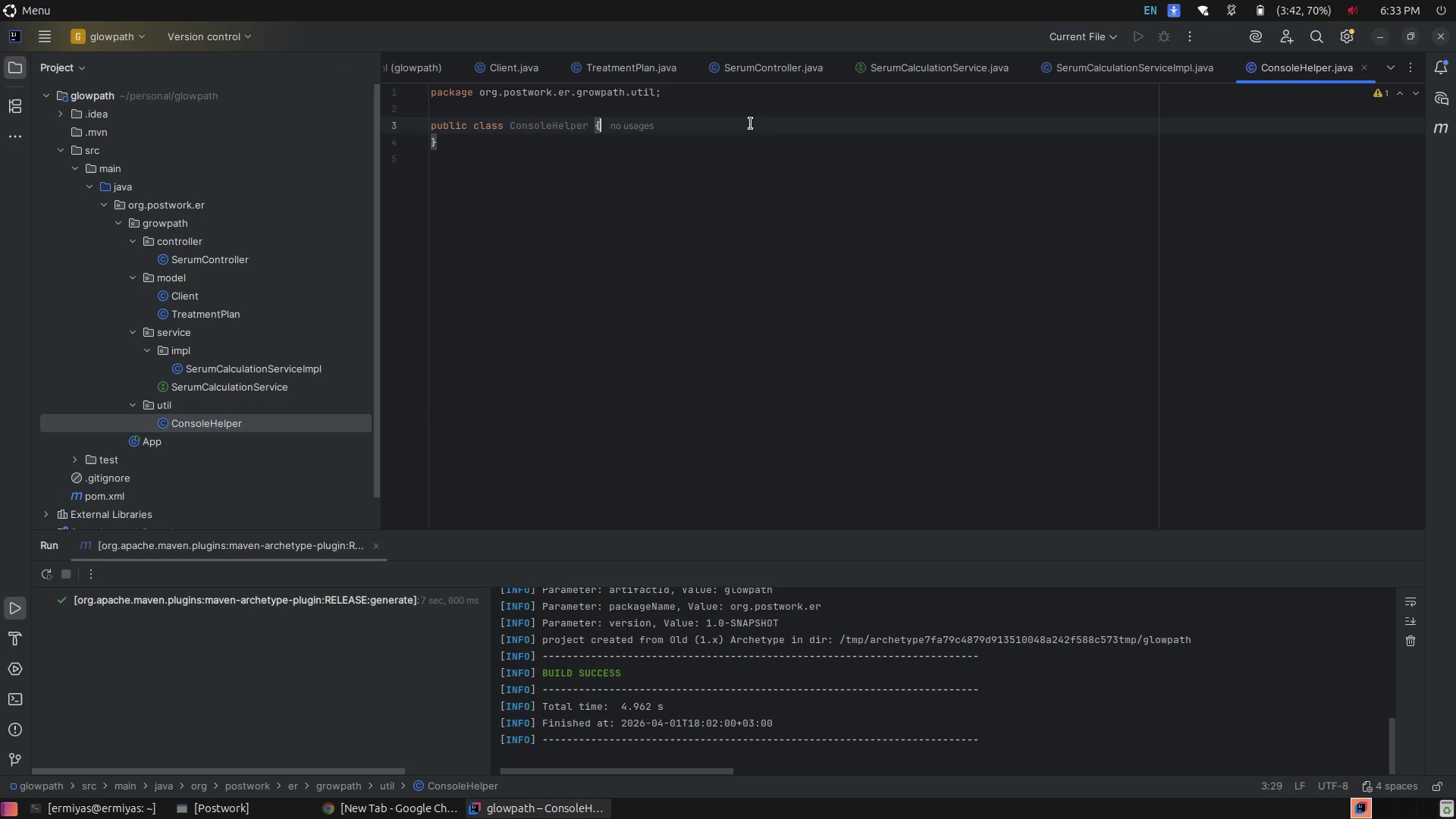 
key(Enter)
 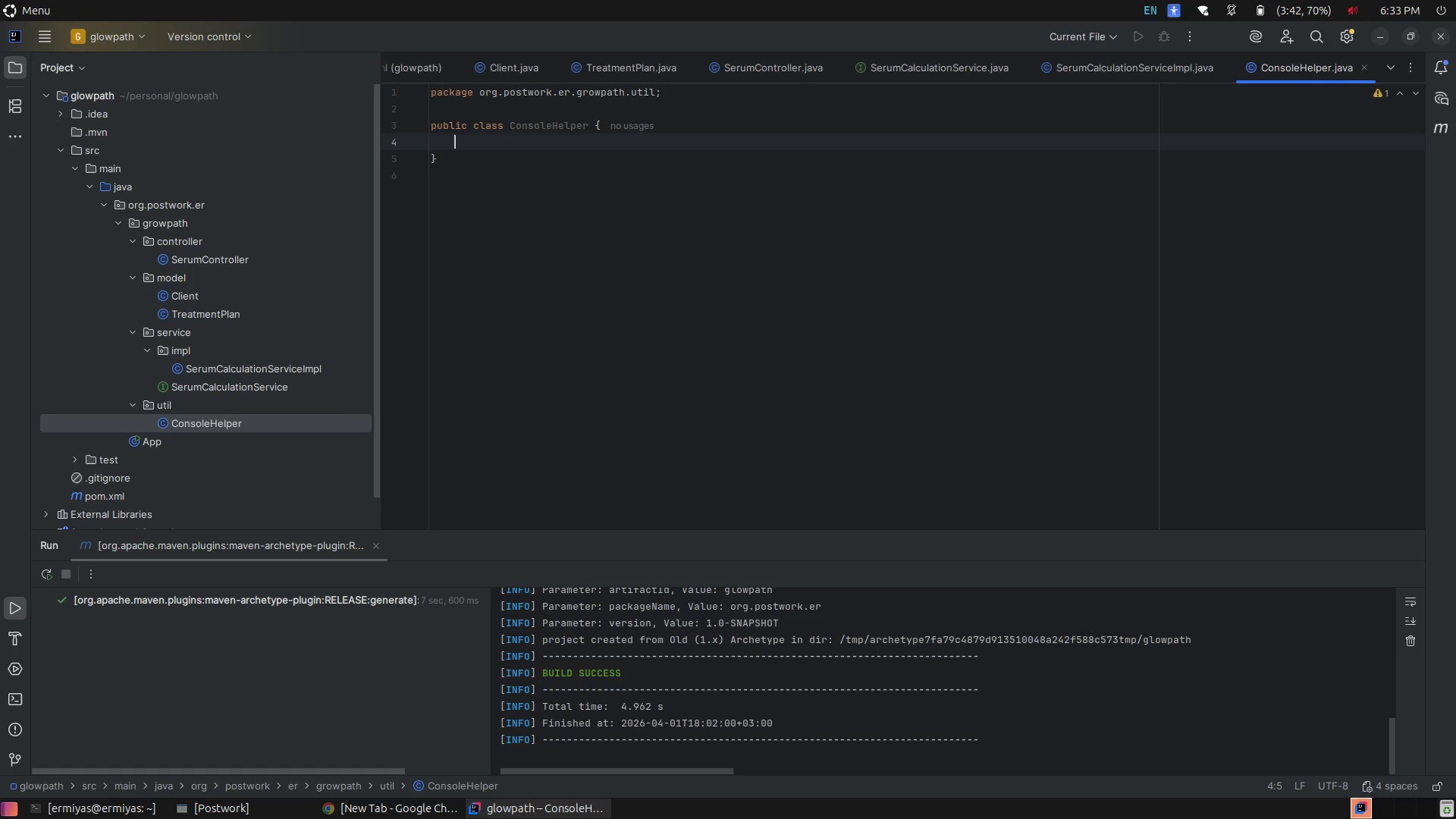 
key(Enter)
 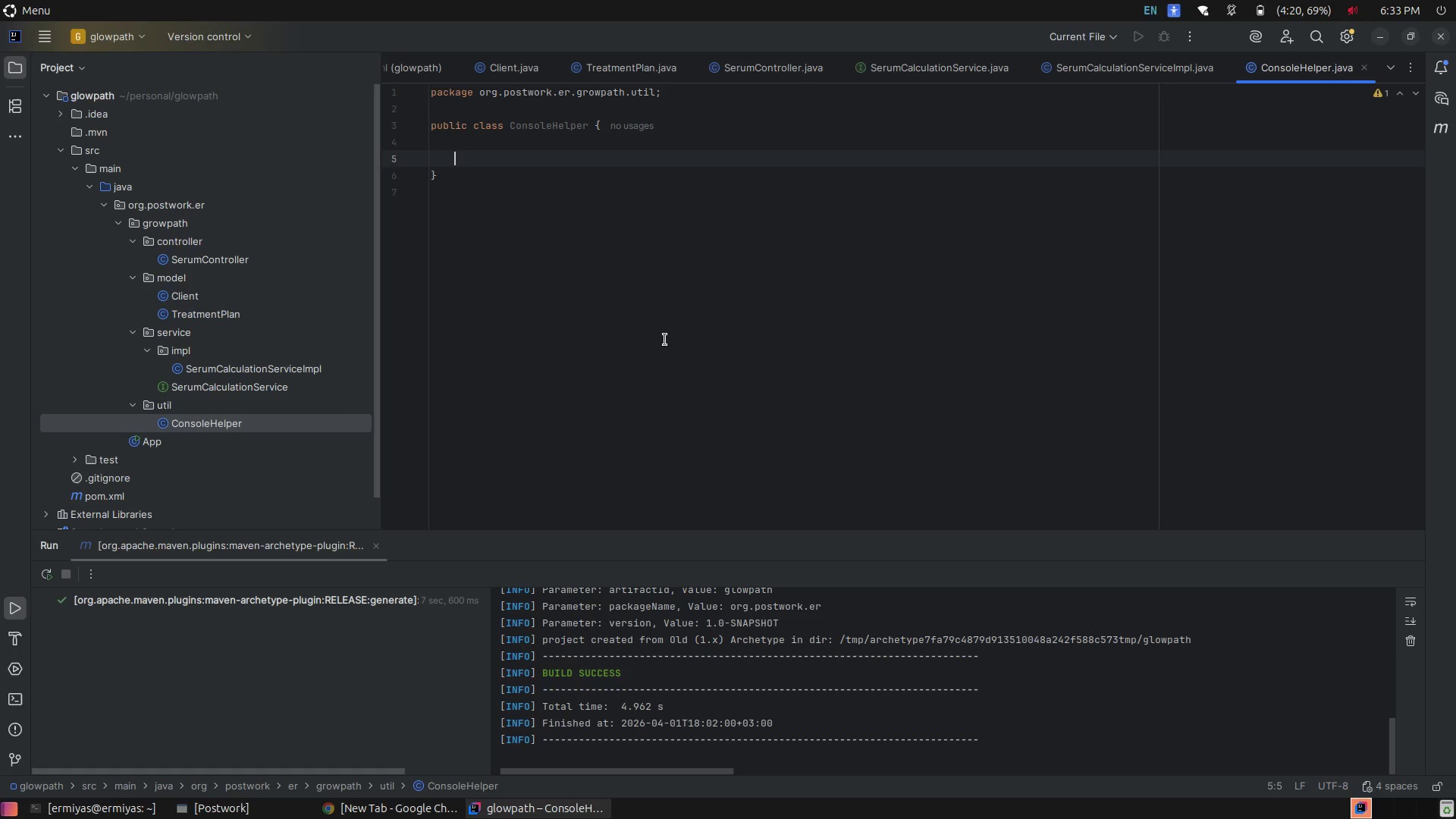 
wait(17.36)
 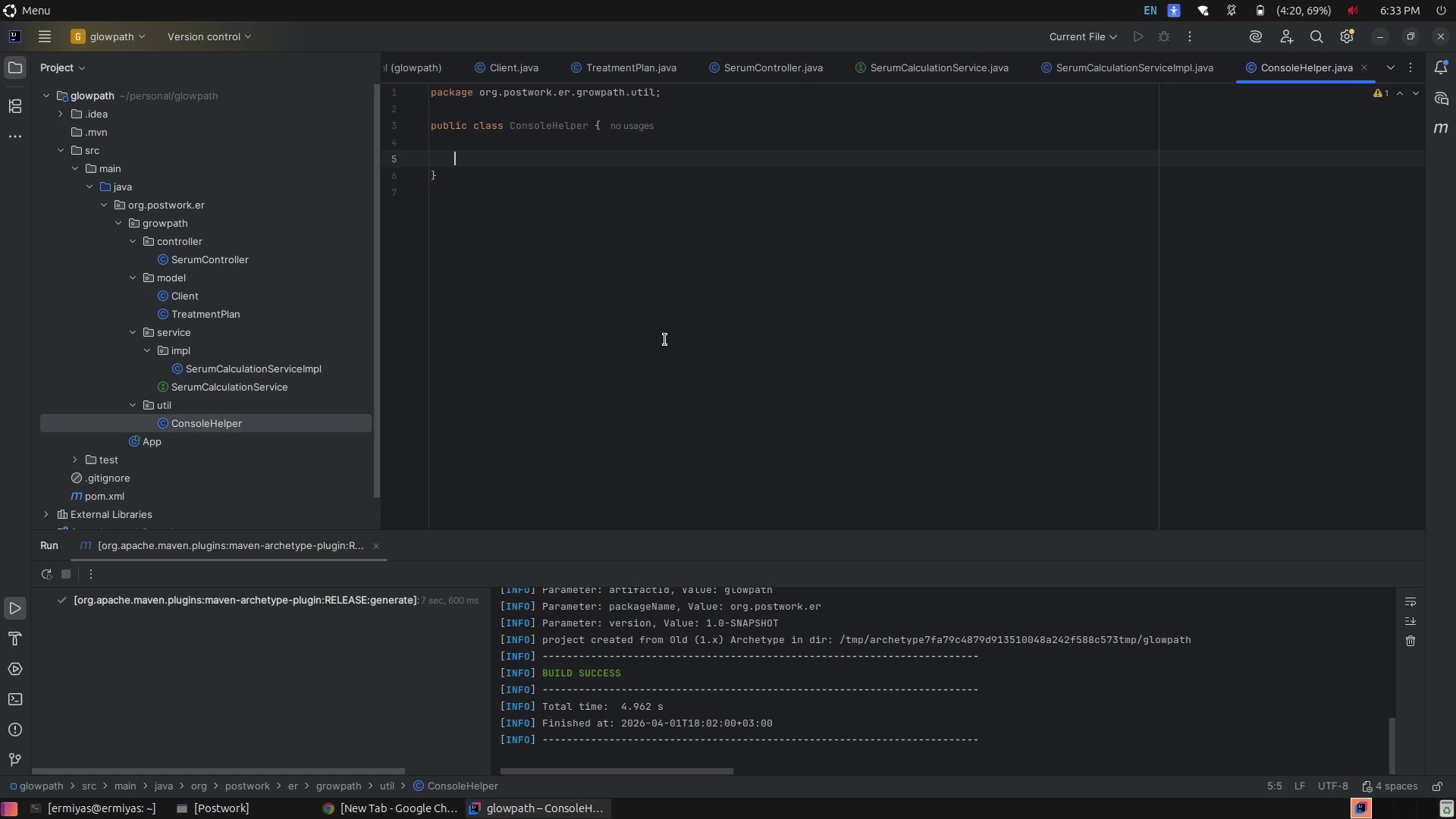 
type(pu)
key(Tab)
type(sta)
key(Tab)
type(fi)
key(Tab)
type(Scanner)
key(Tab)
type( )
 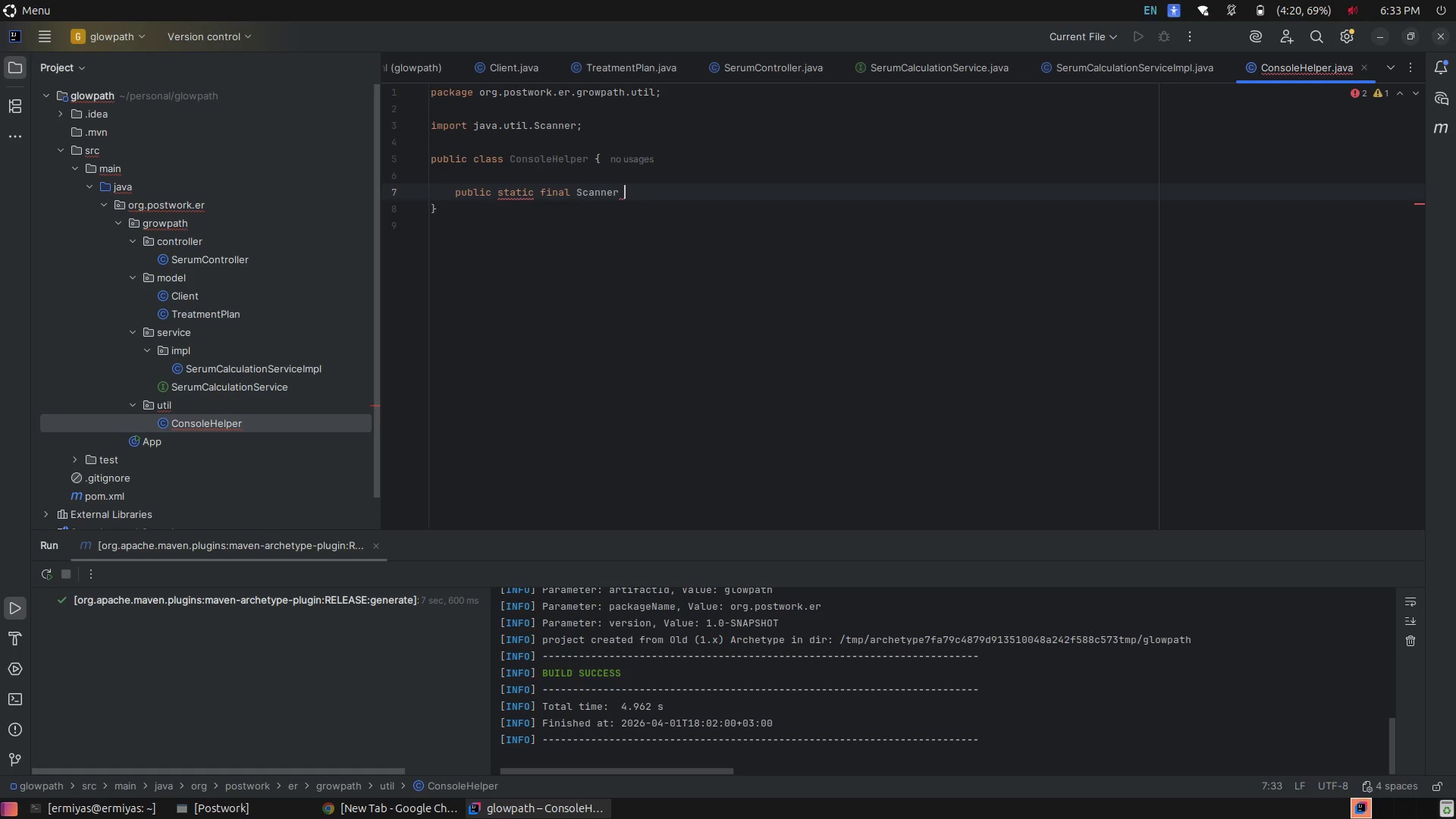 
type(scanner = new )
key(Tab)
type(System.in)
 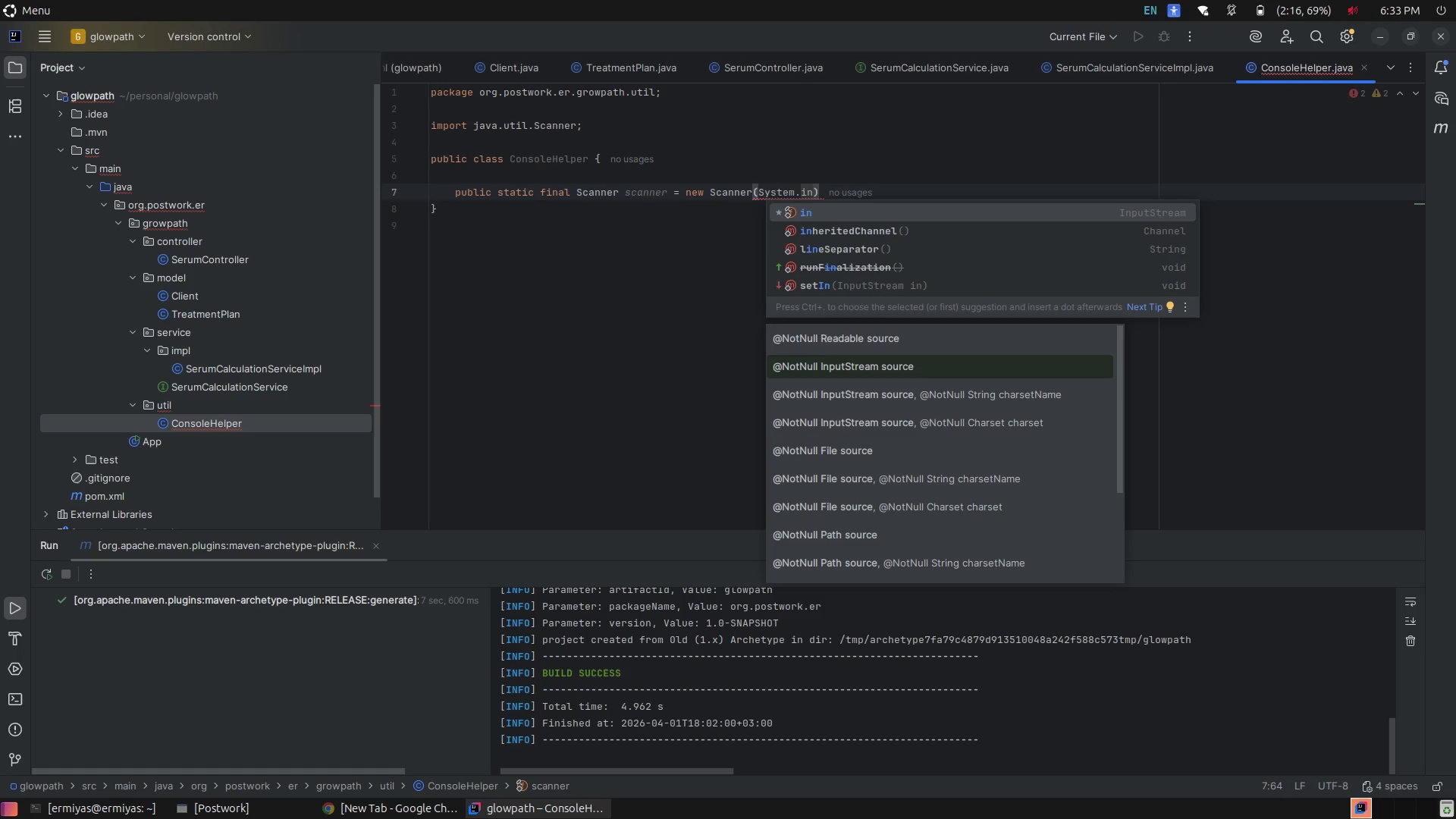 
key(ArrowRight)
 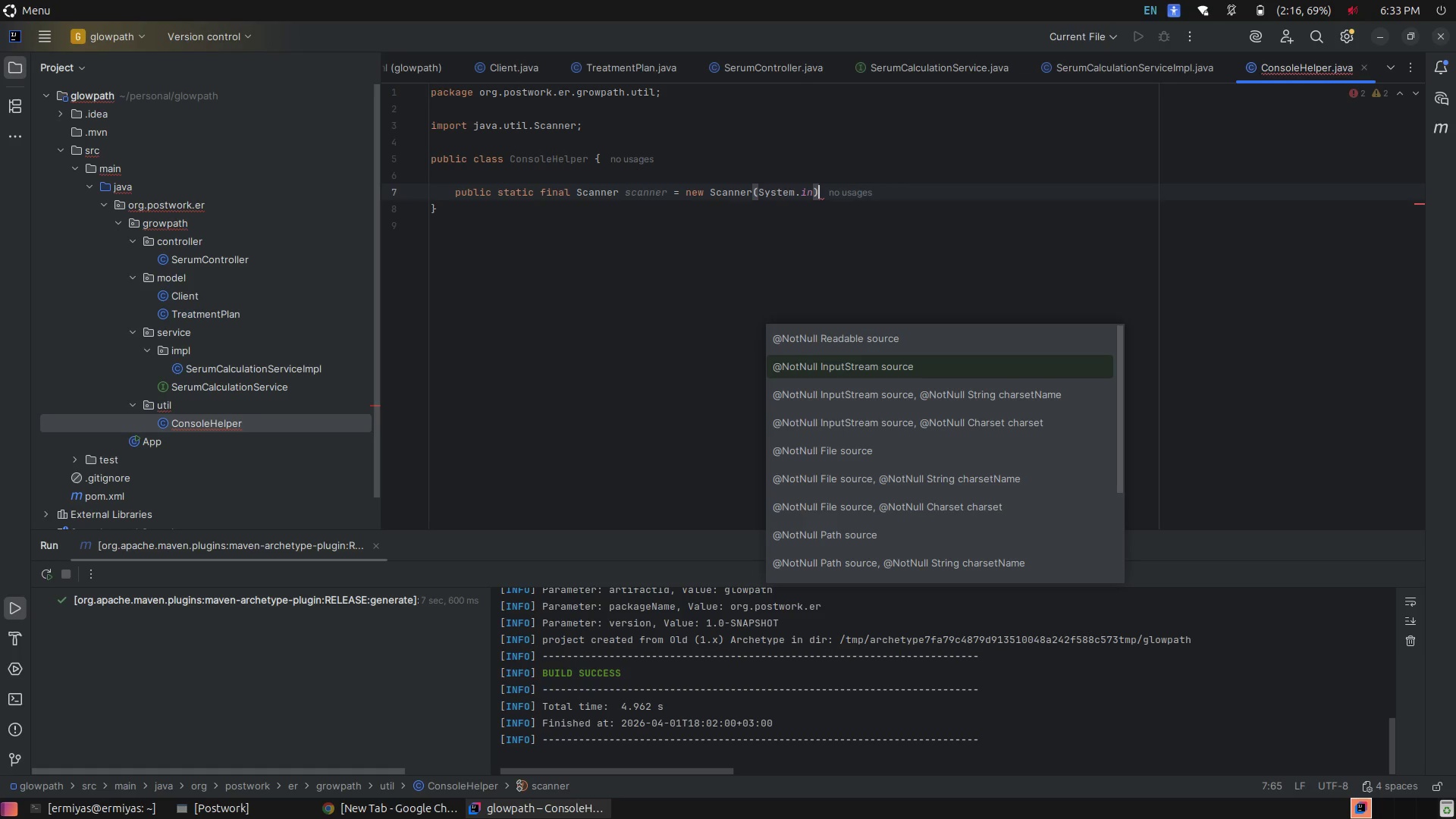 
key(Semicolon)
 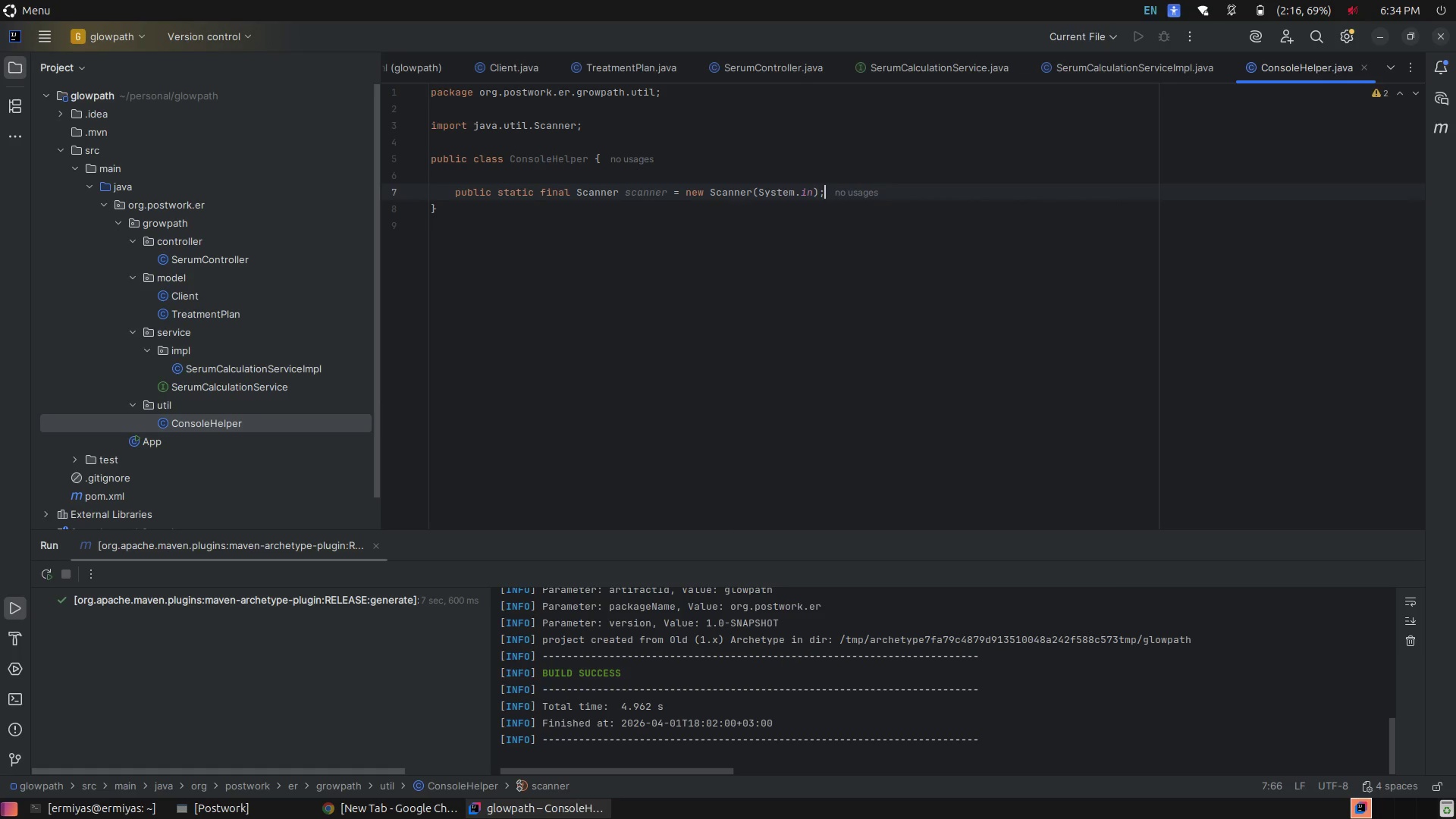 
wait(6.49)
 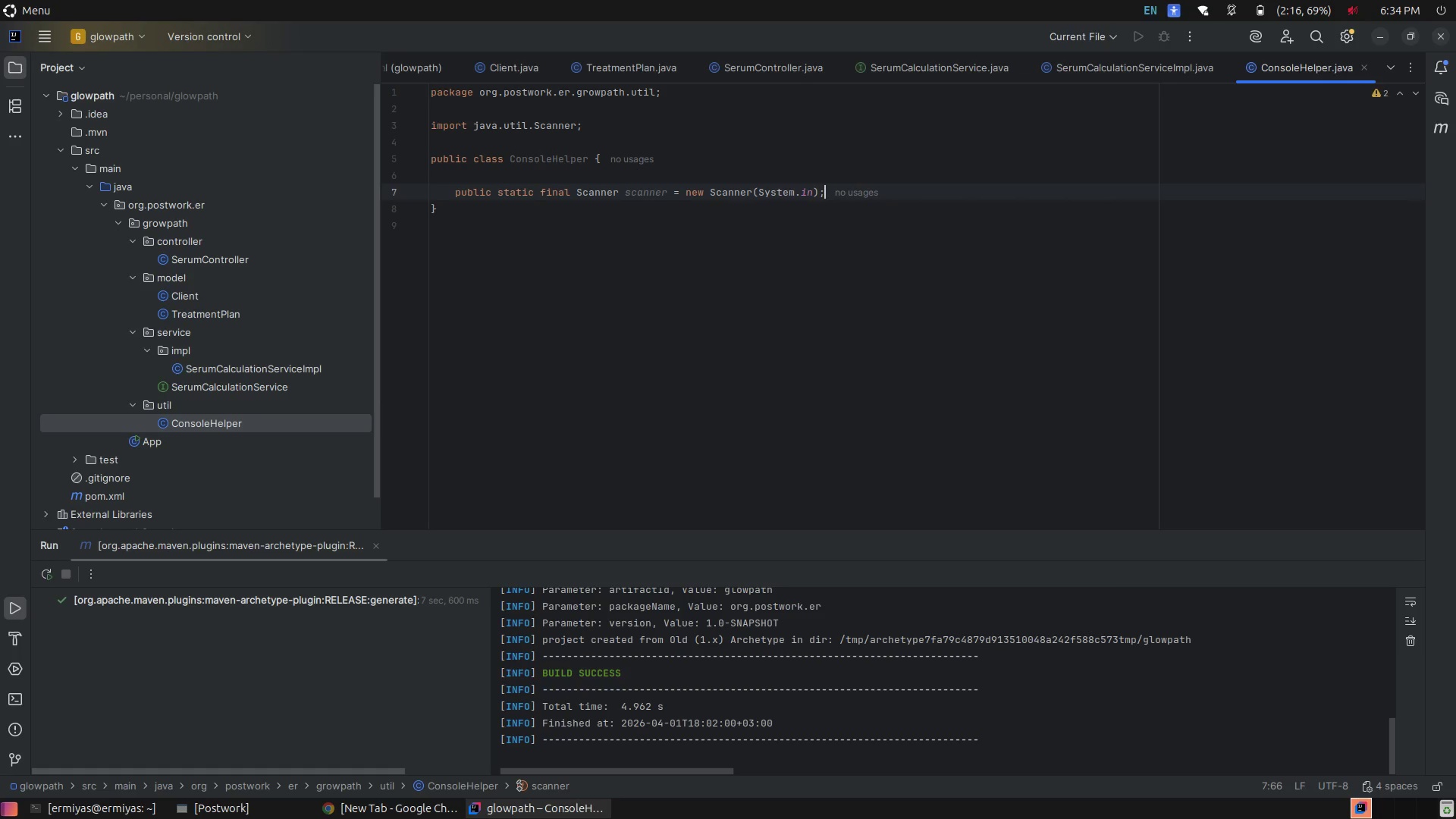 
key(Enter)
 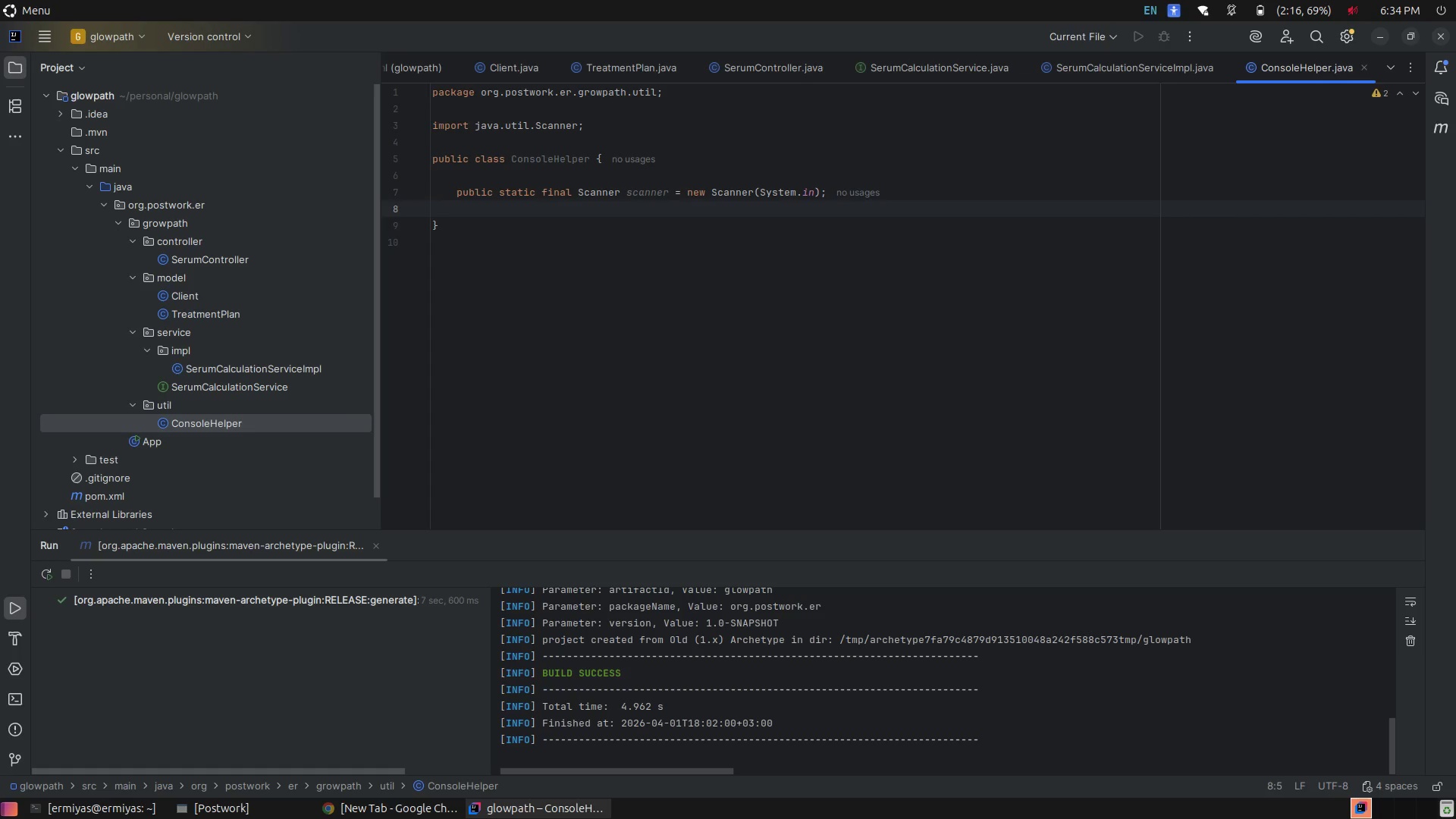 
key(Enter)
 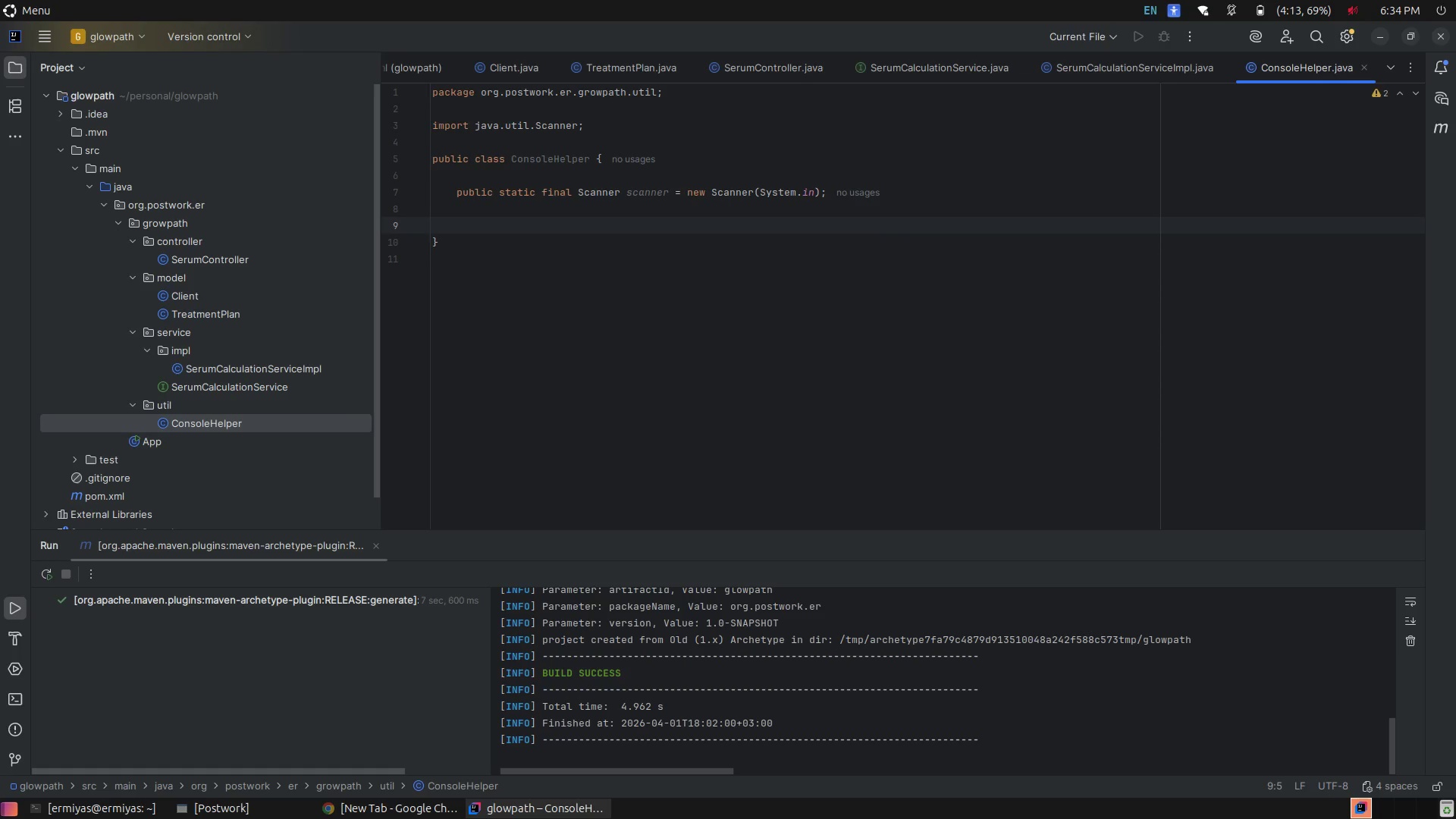 
wait(10.04)
 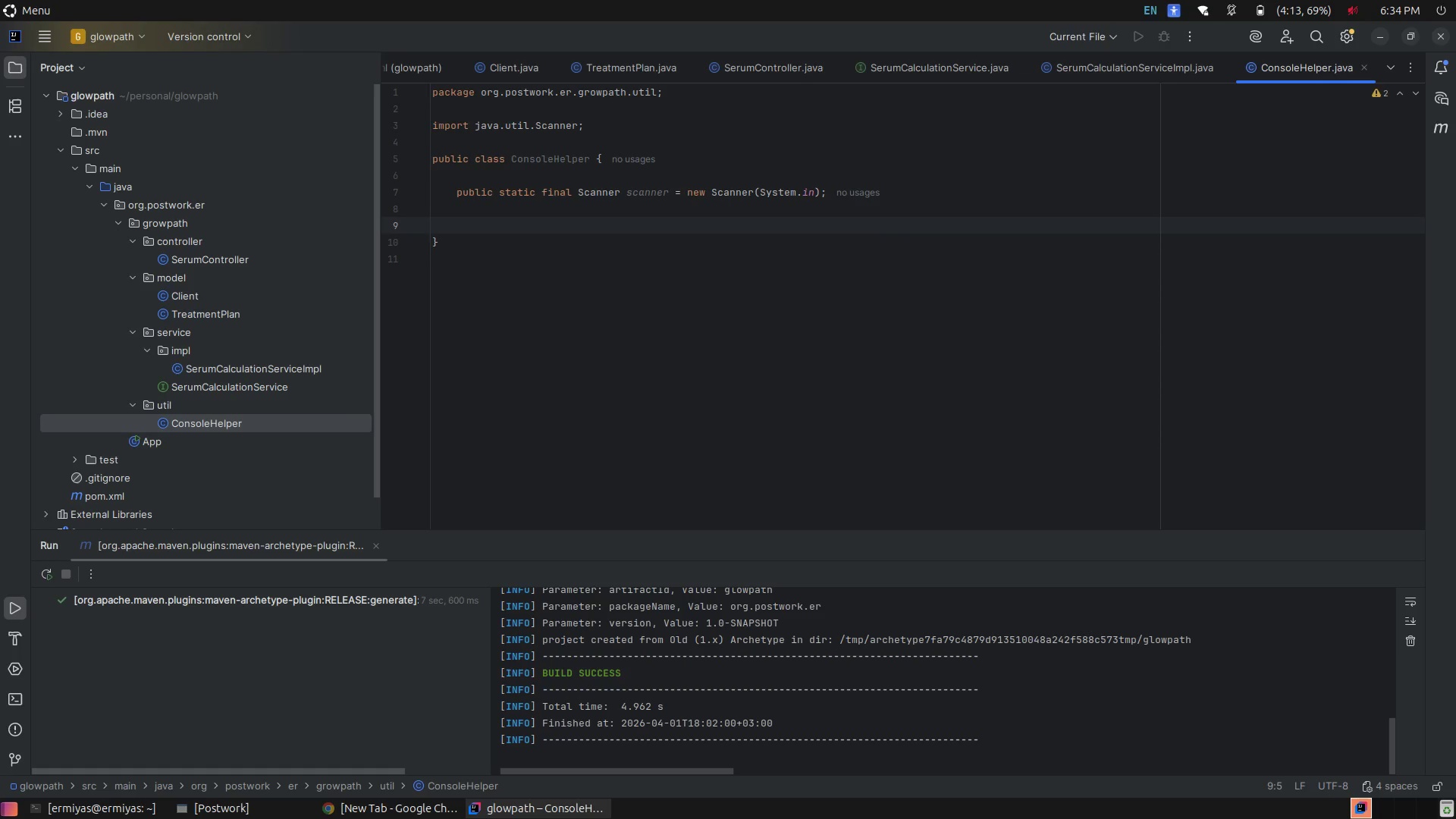 
type(public static String )
 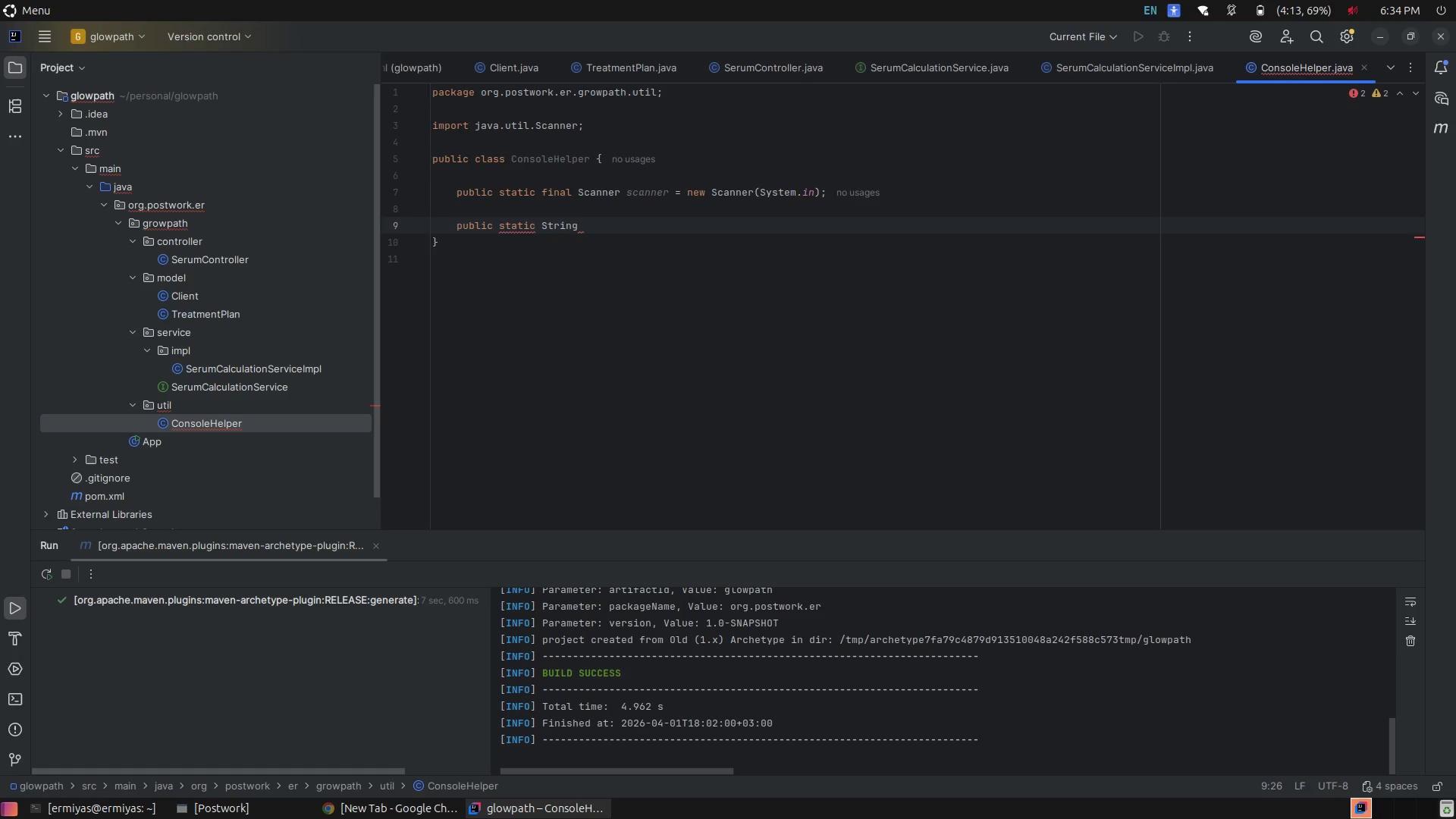 
type(readString )
key(Backspace)
type(()
 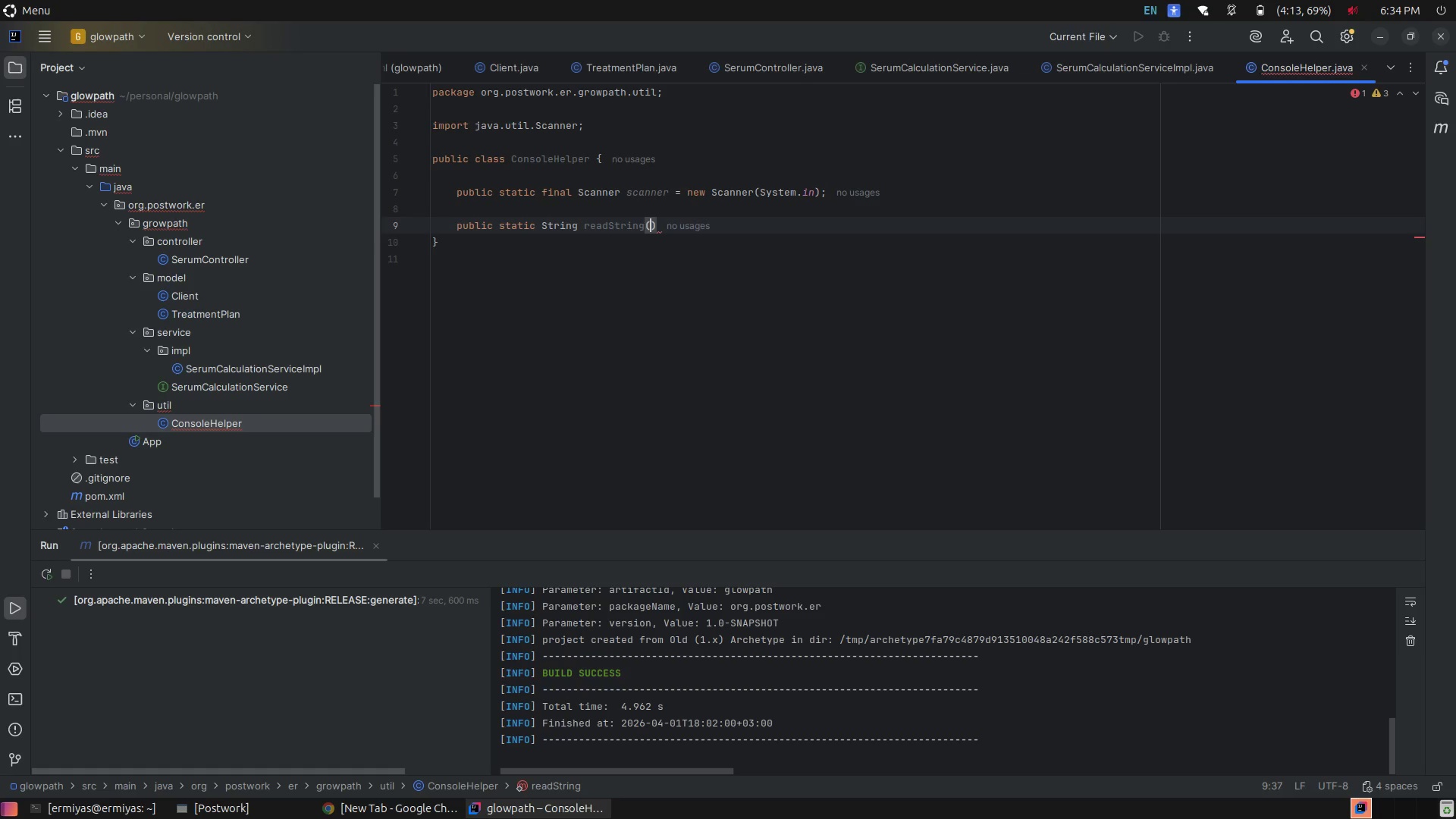 
wait(12.64)
 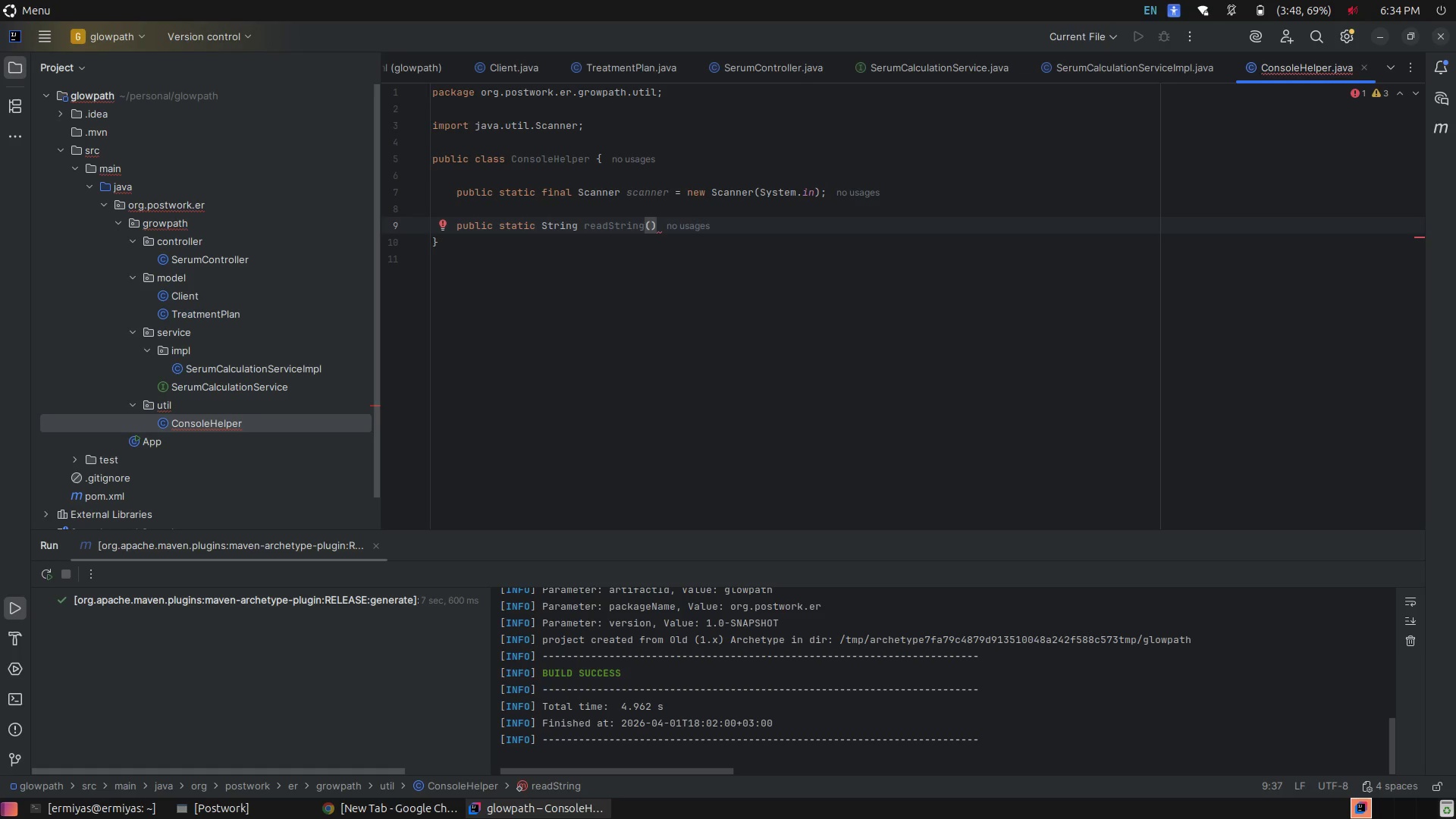 
double_click([626, 223])
 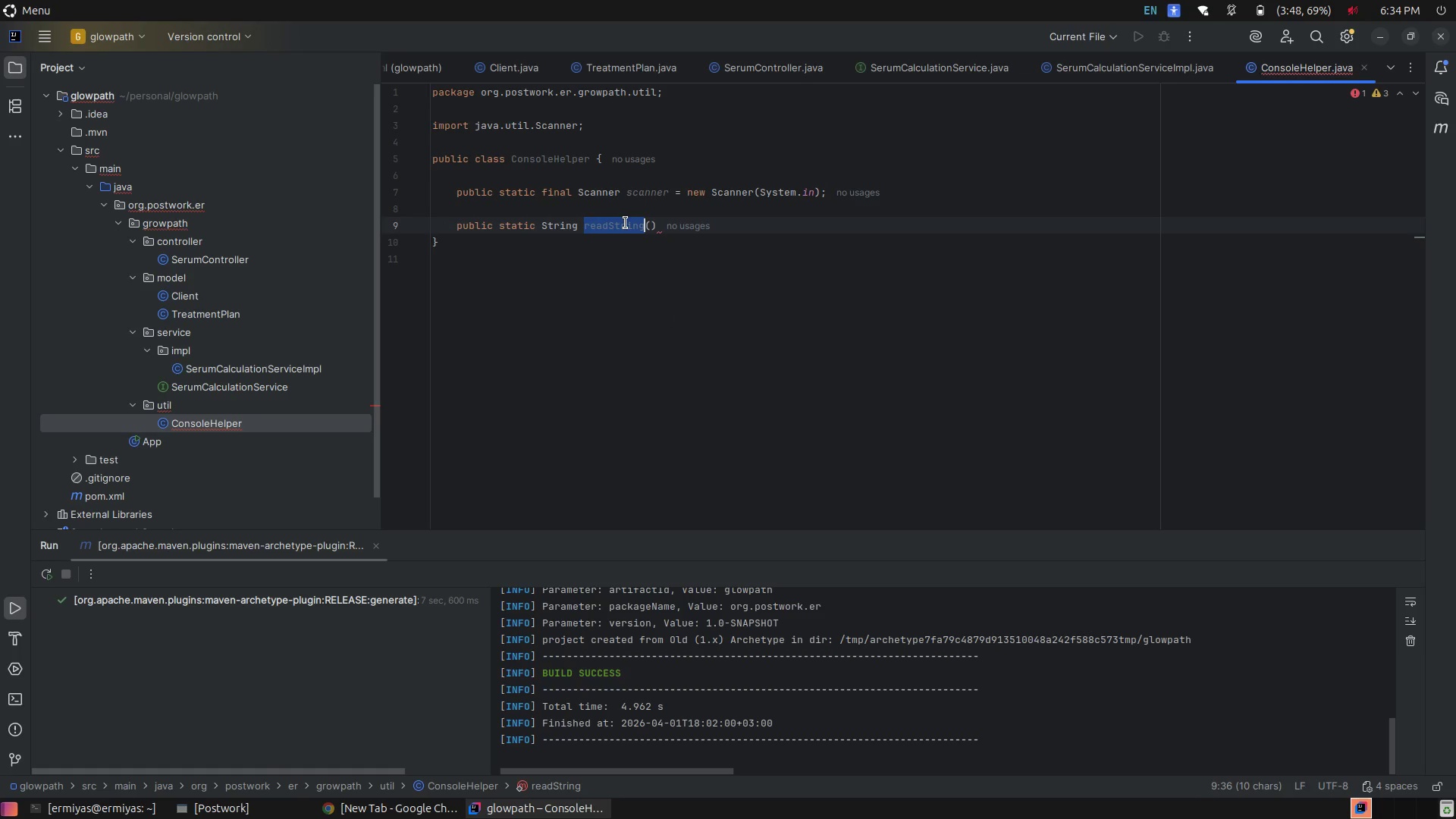 
type(readInputs)
 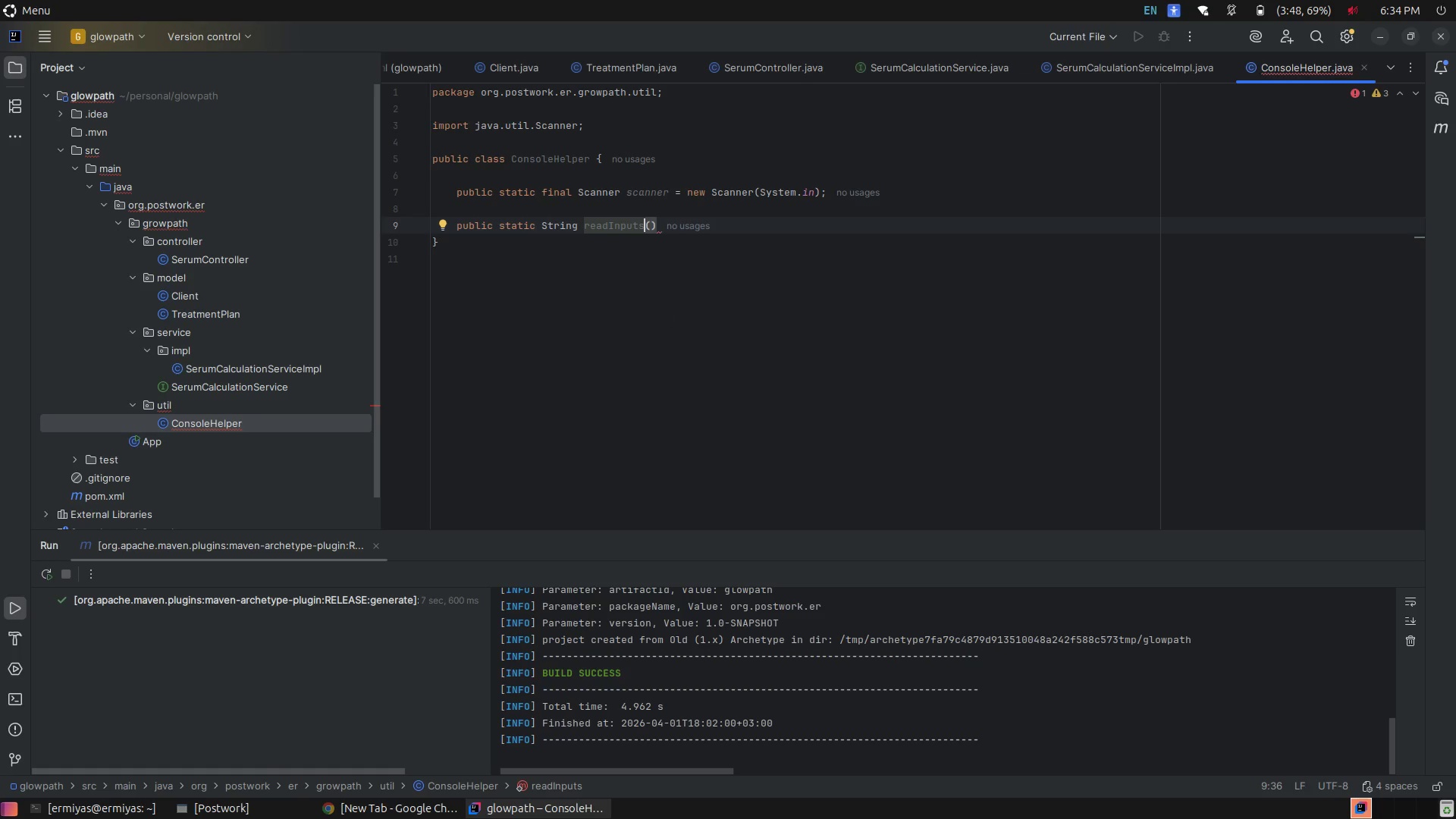 
key(ArrowRight)
 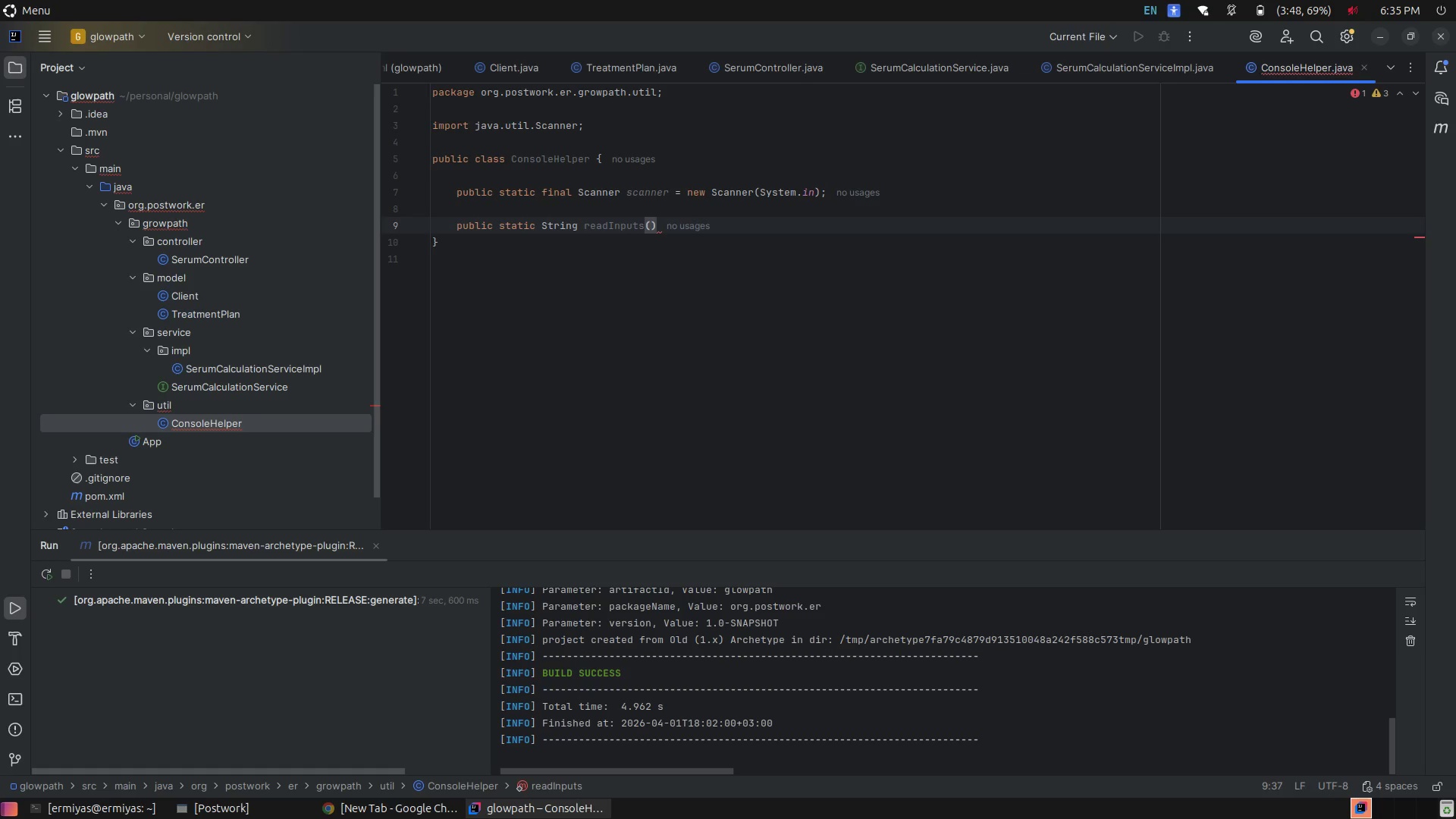 
type(S)
key(Tab)
type( message)
 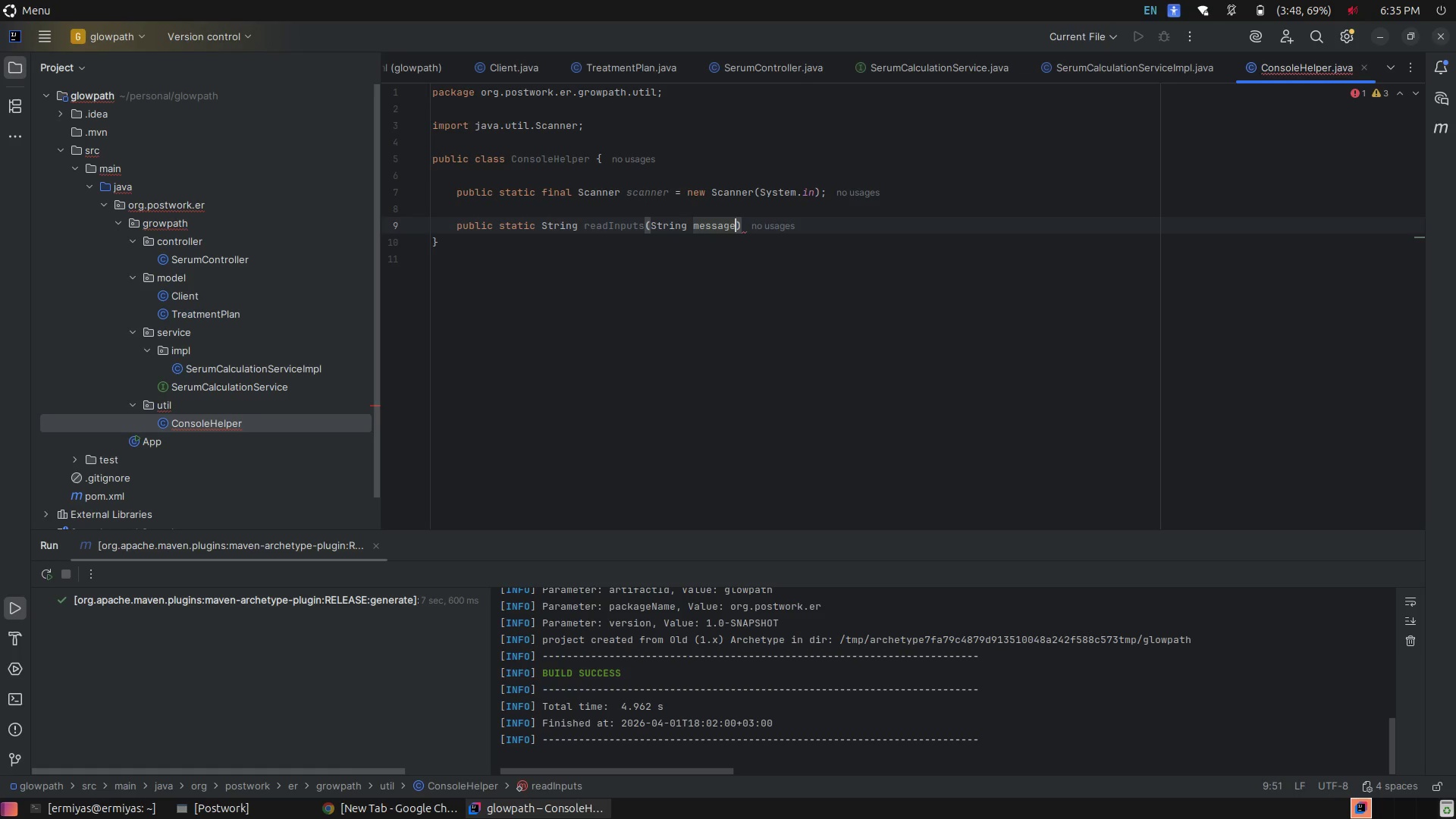 
key(ArrowRight)
 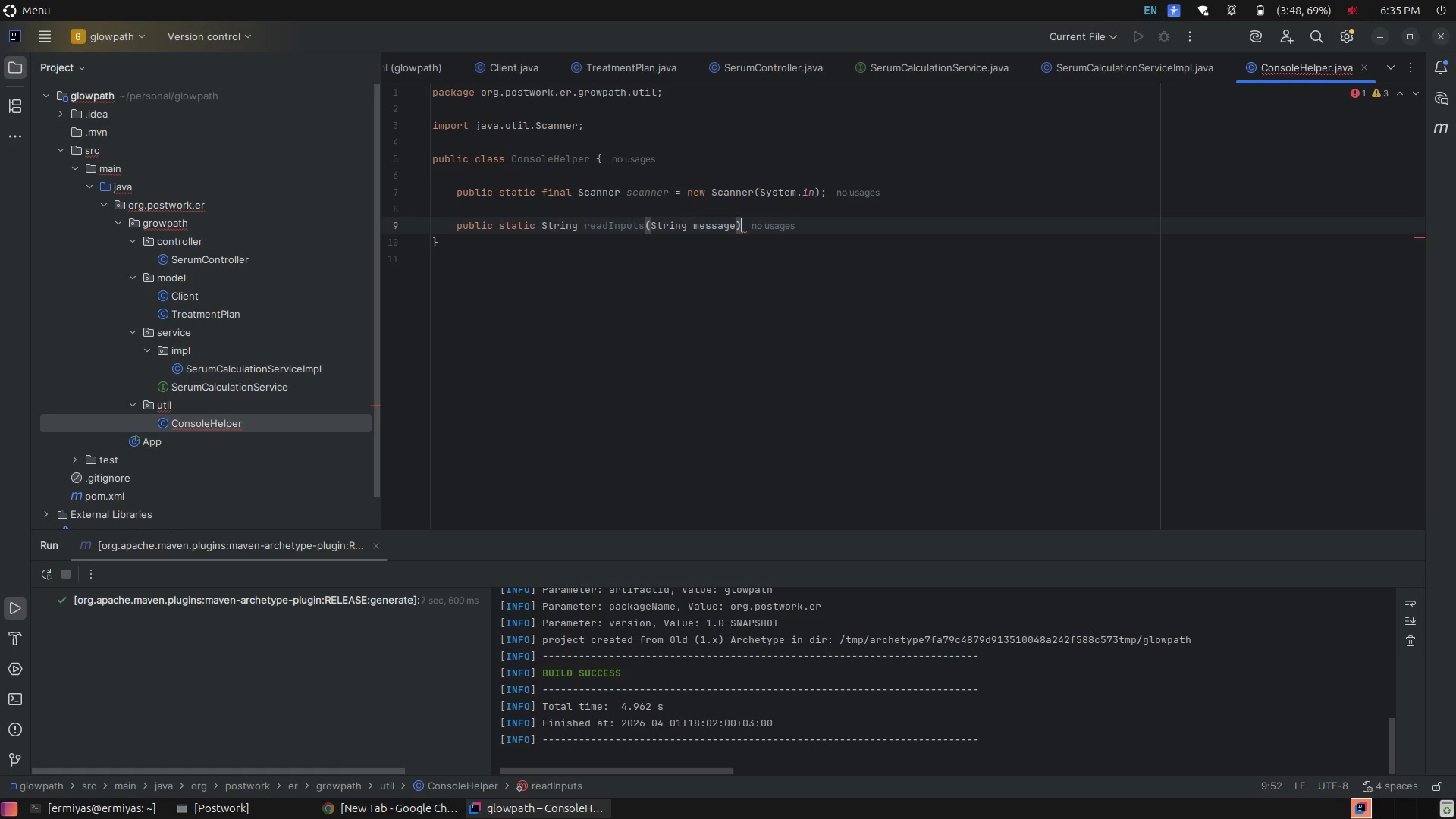 
key(Space)
 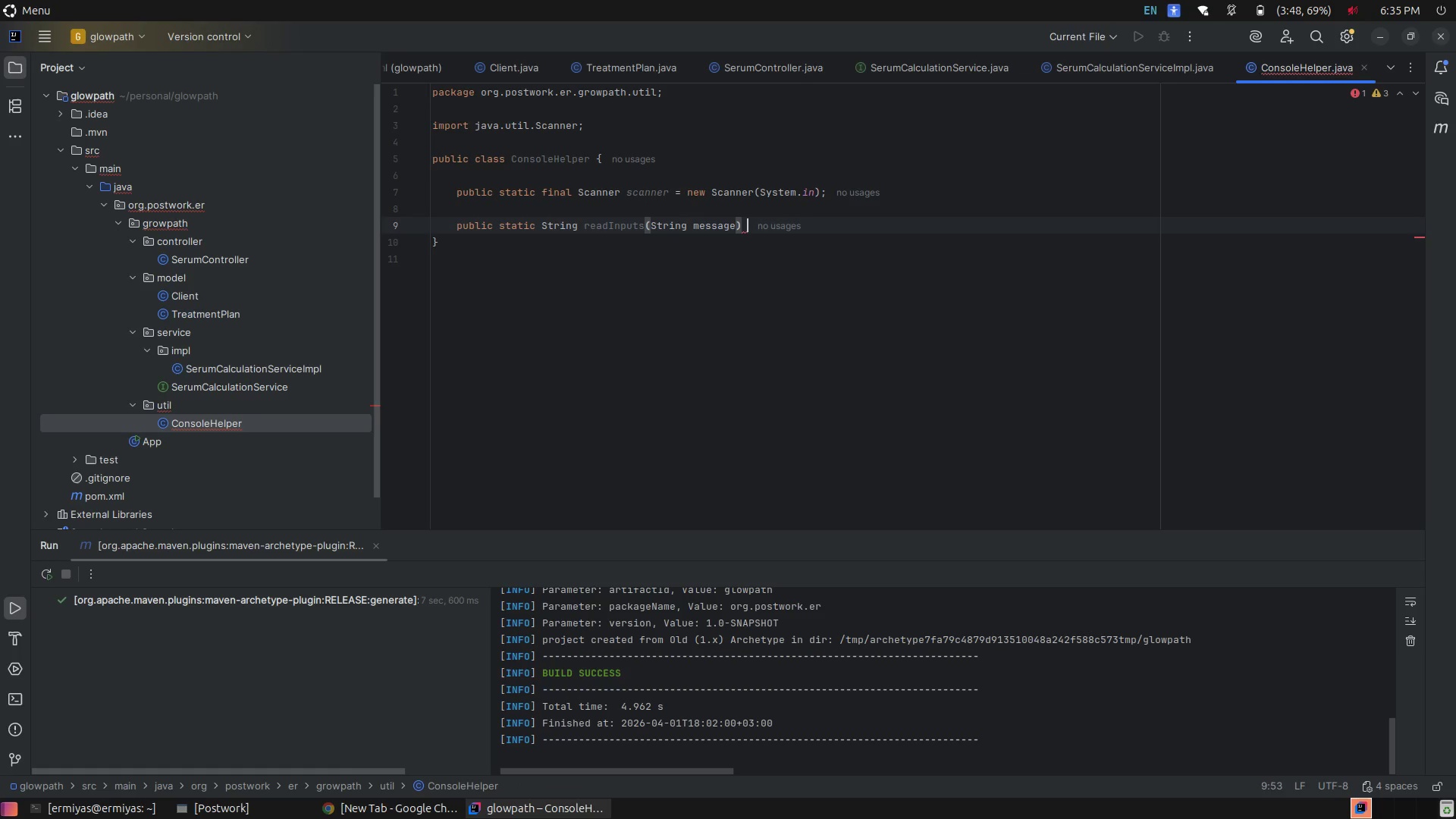 
key(Shift+BracketLeft)
 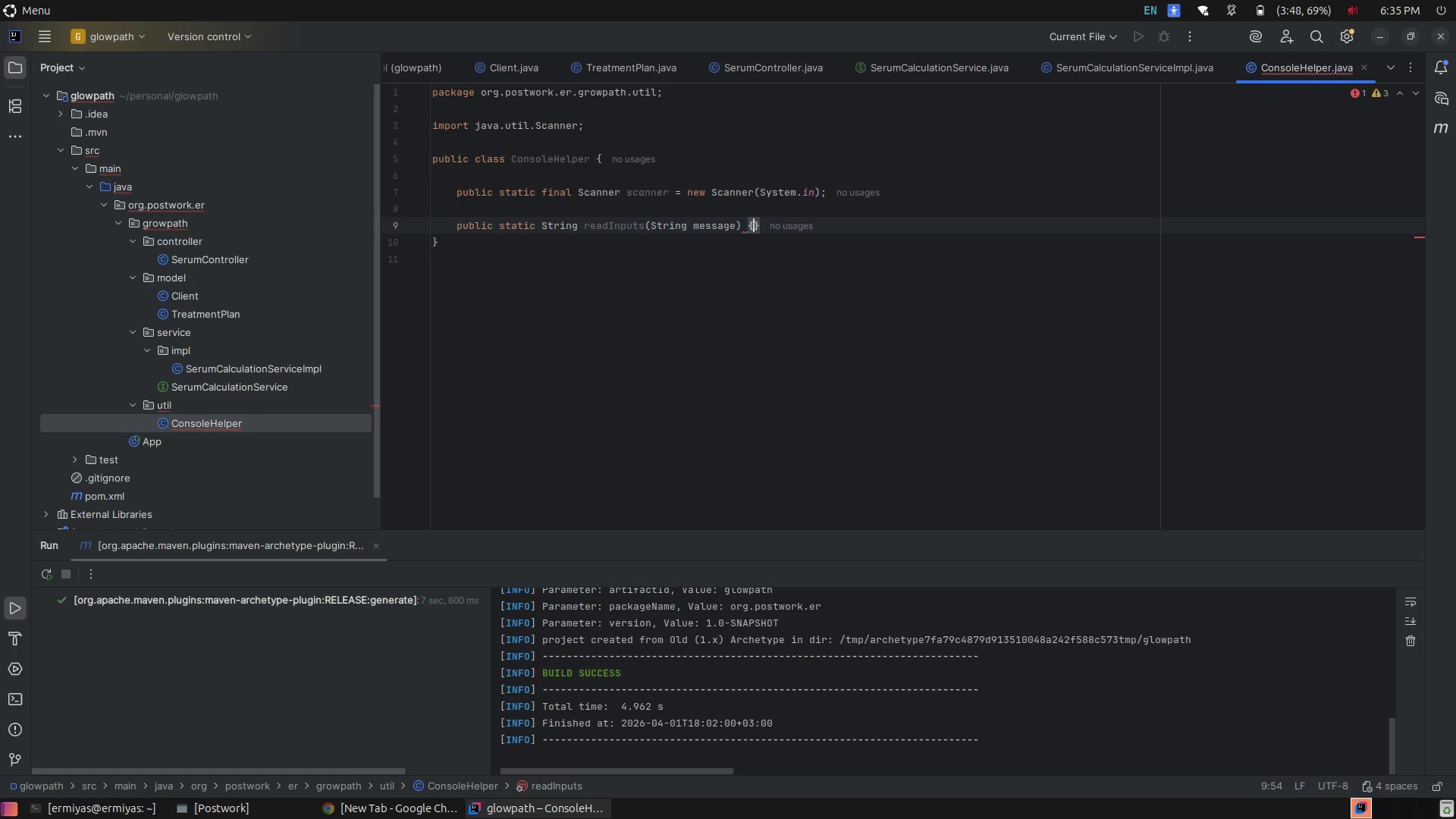 
key(Enter)
 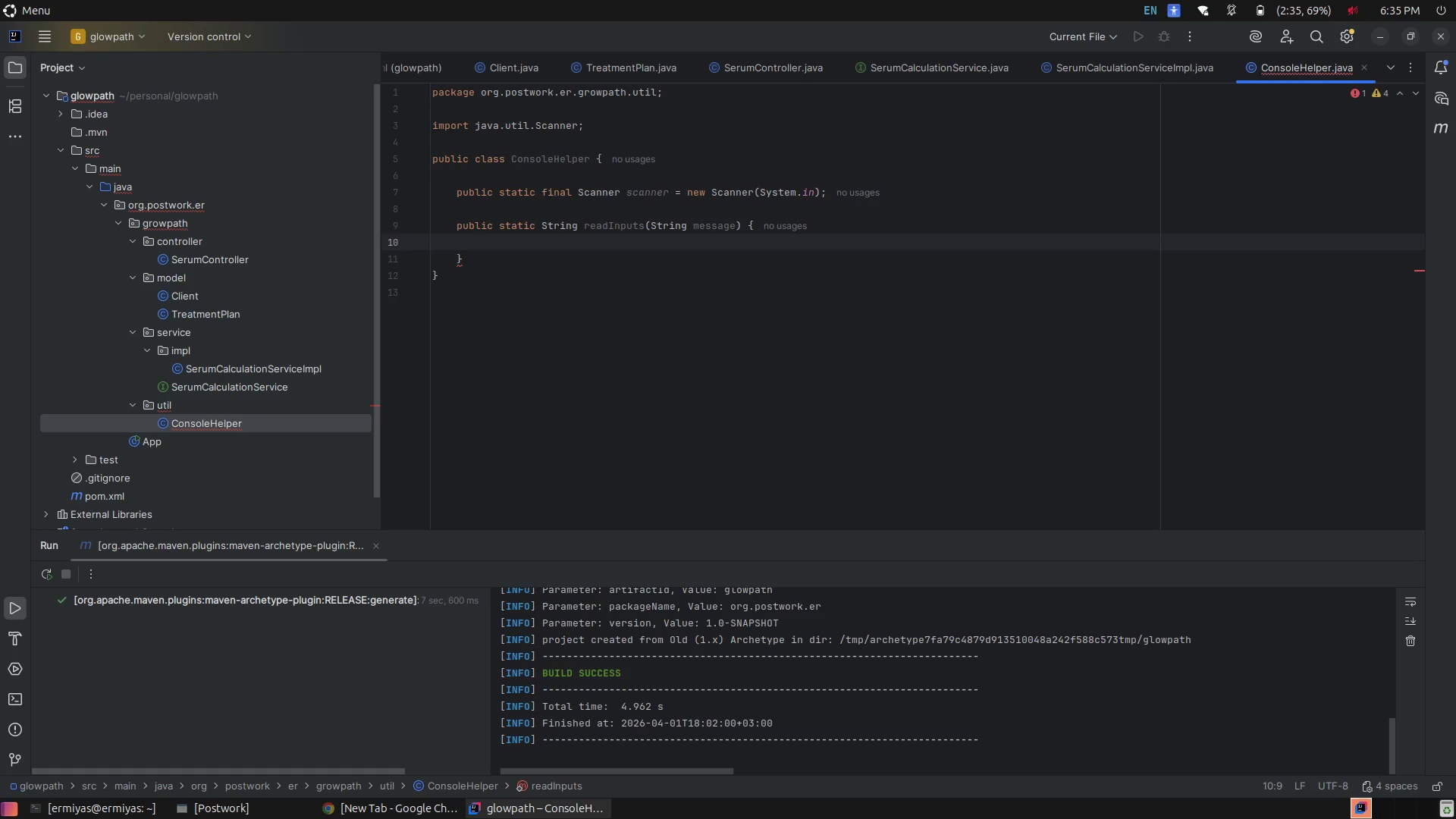 
type(Su)
key(Backspace)
type(ys)
key(Tab)
type(.out.)
 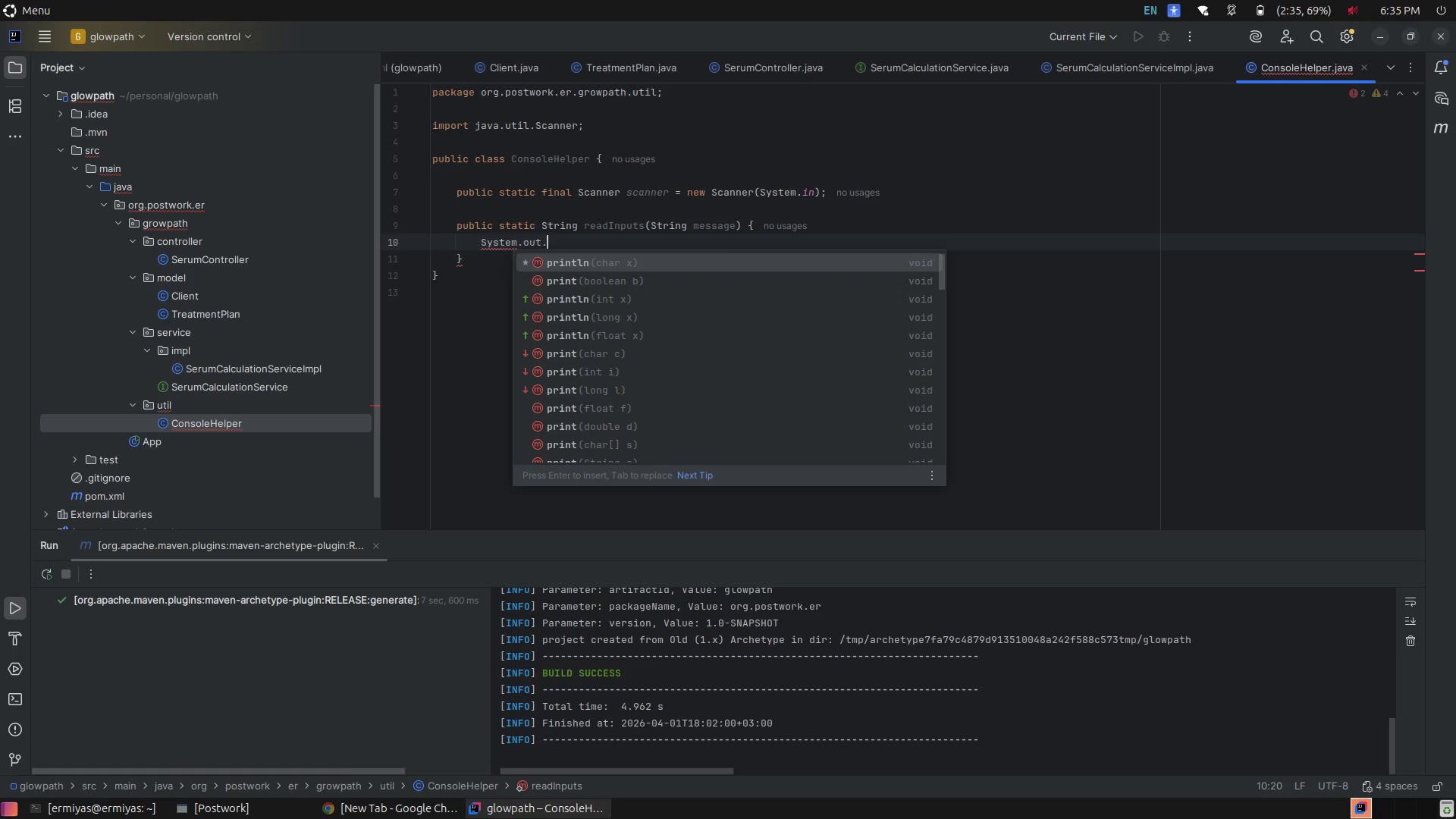 
type(pr)
key(Tab)
 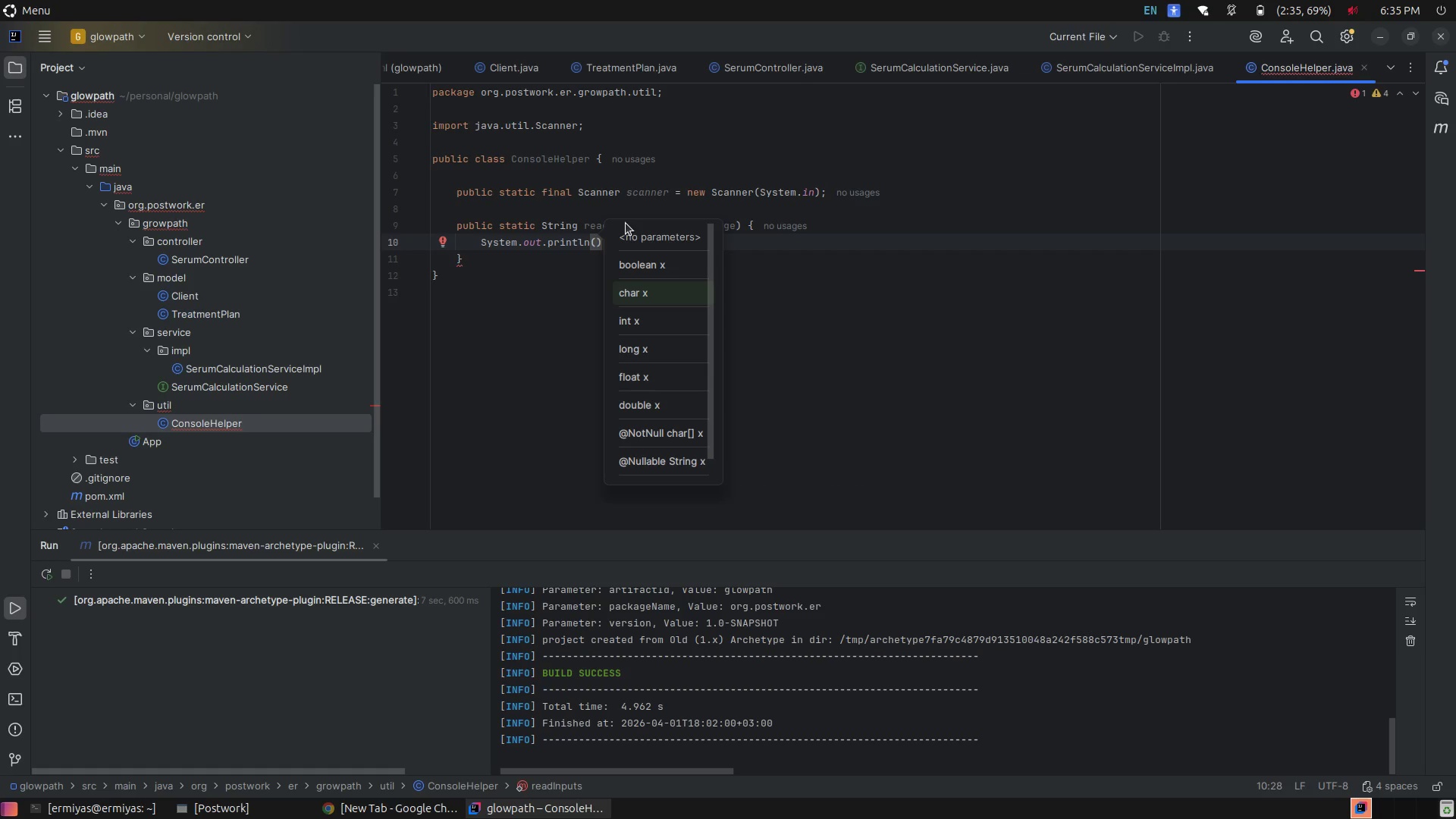 
key(ArrowLeft)
 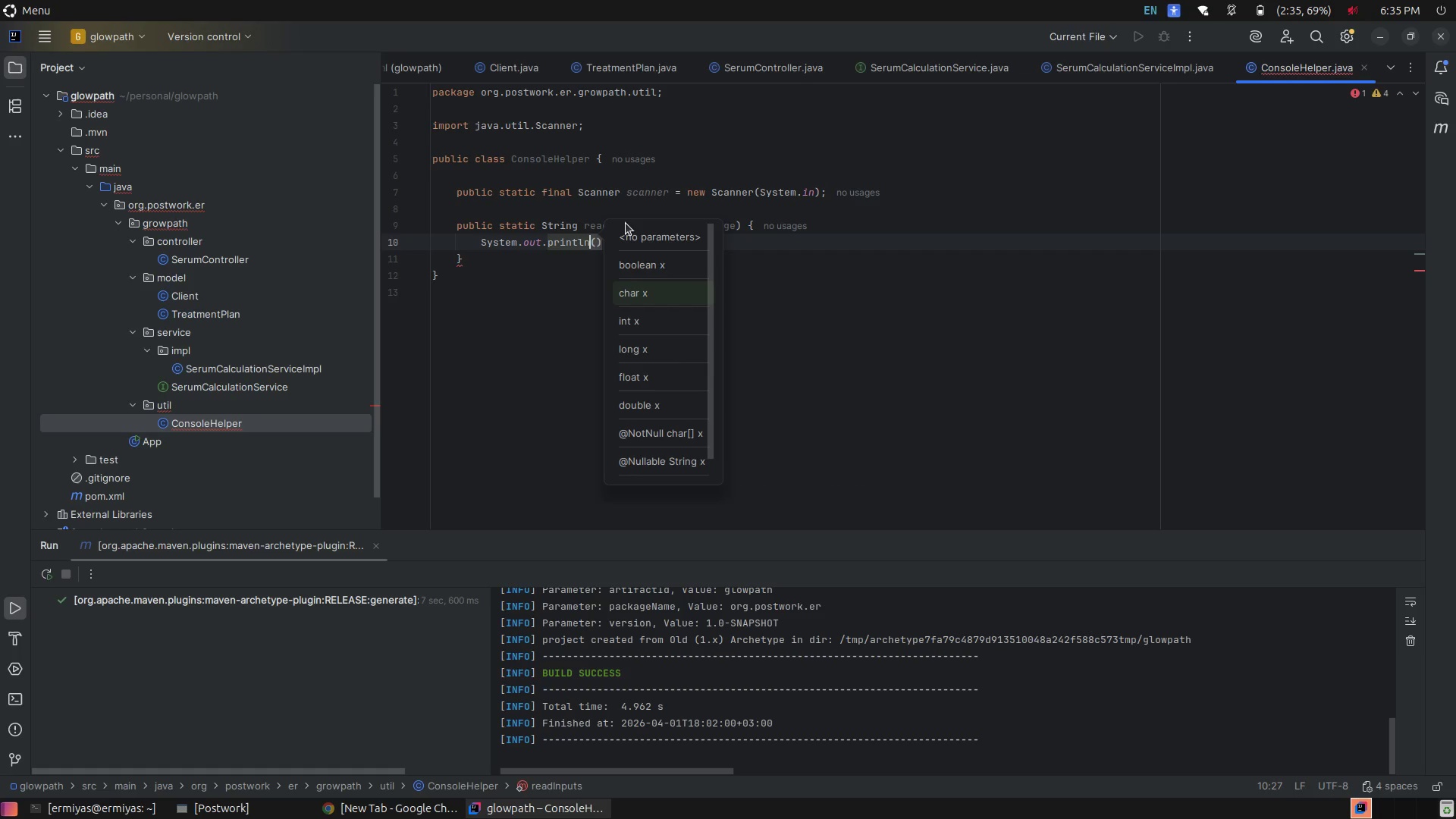 
key(Backspace)
 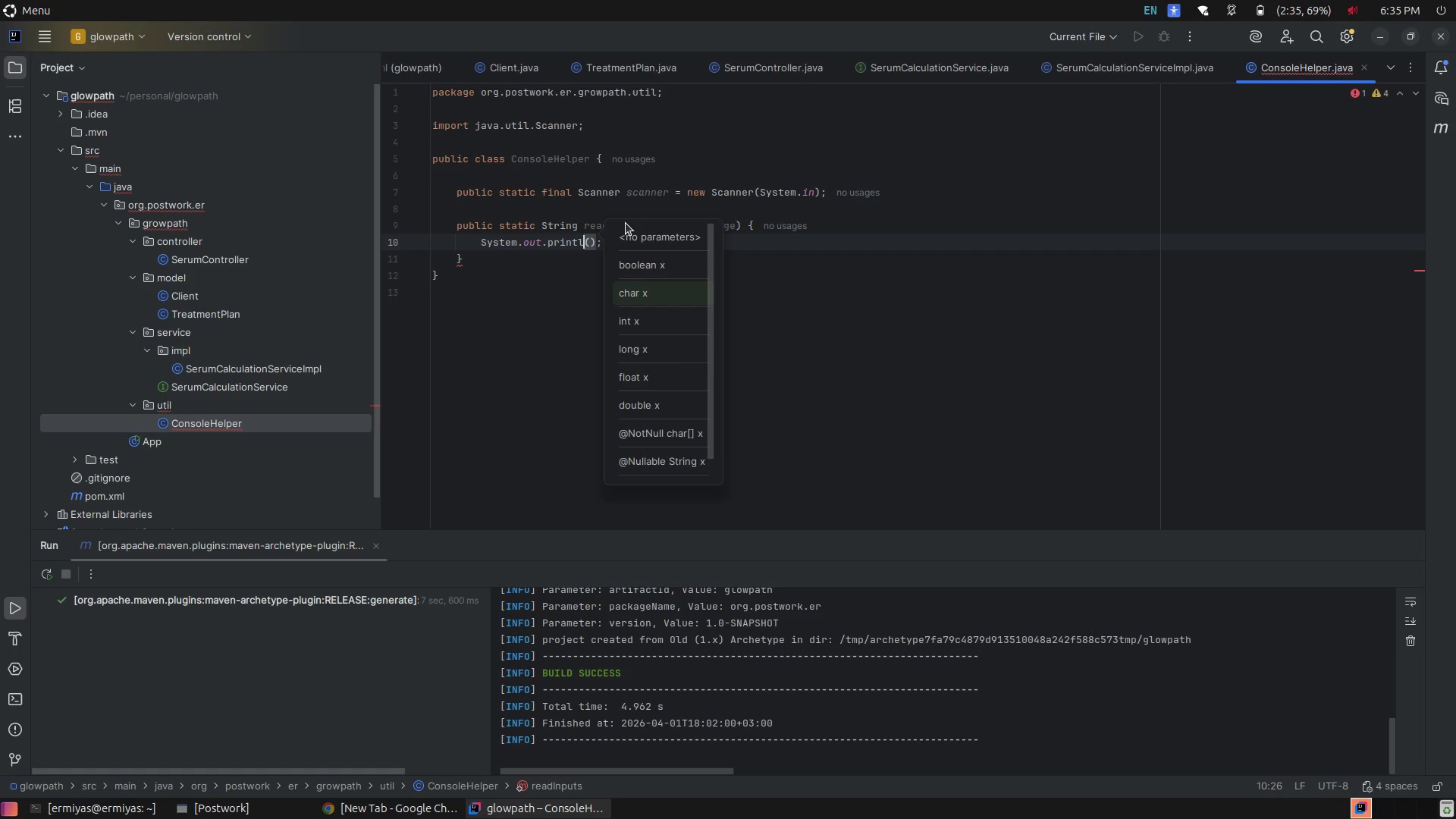 
key(Backspace)
 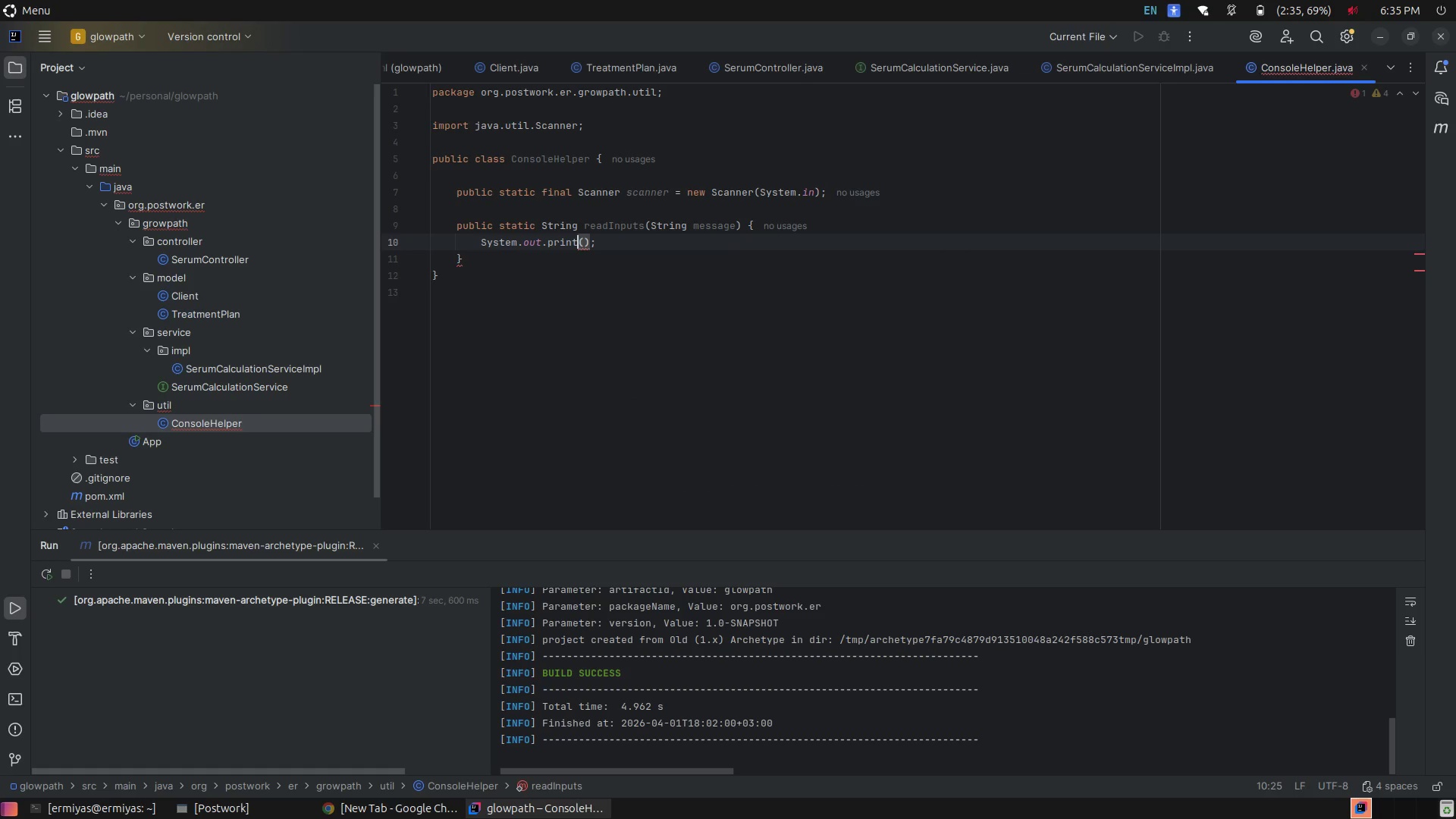 
key(ArrowRight)
 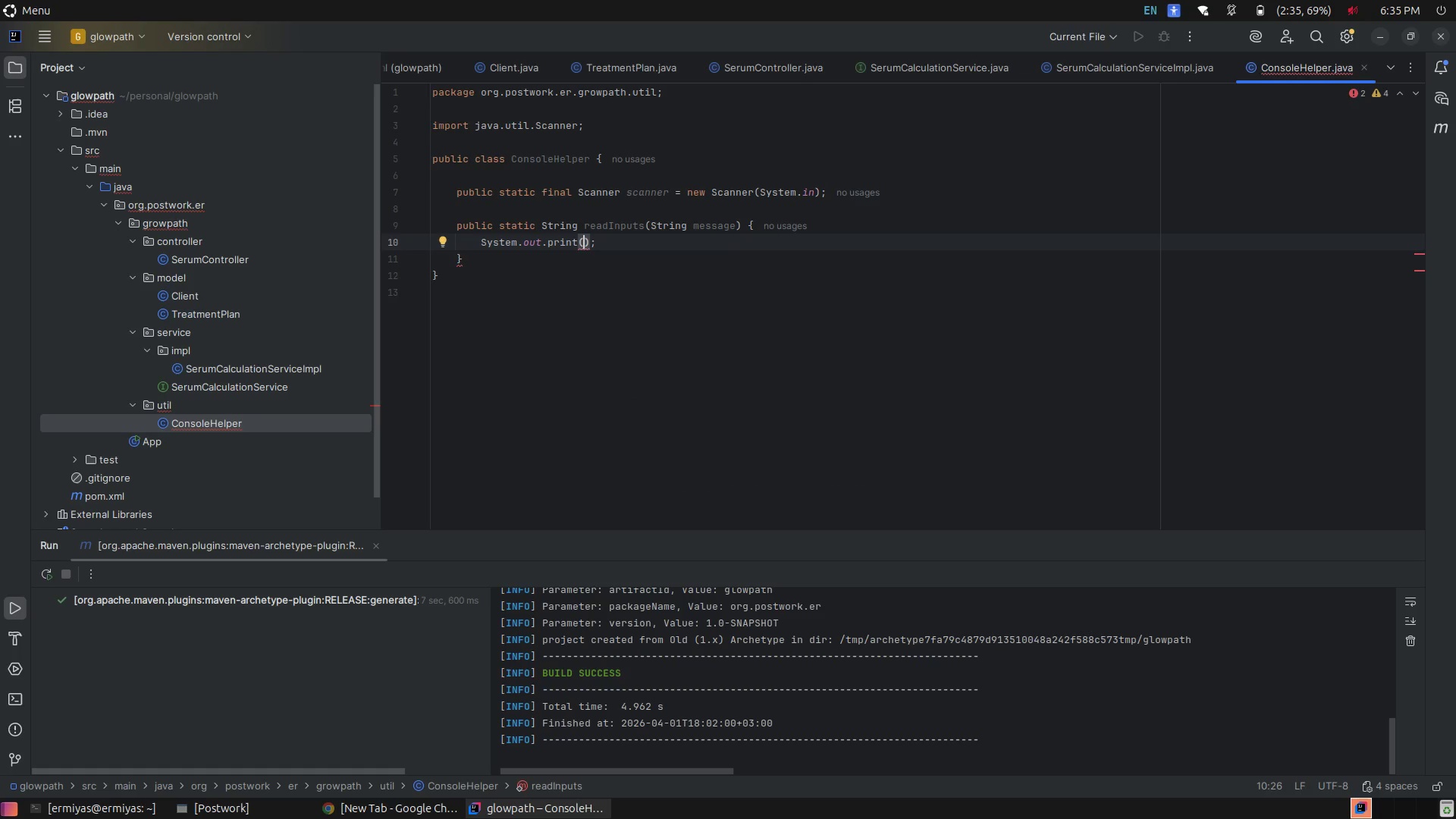 
type(me)
key(Tab)
 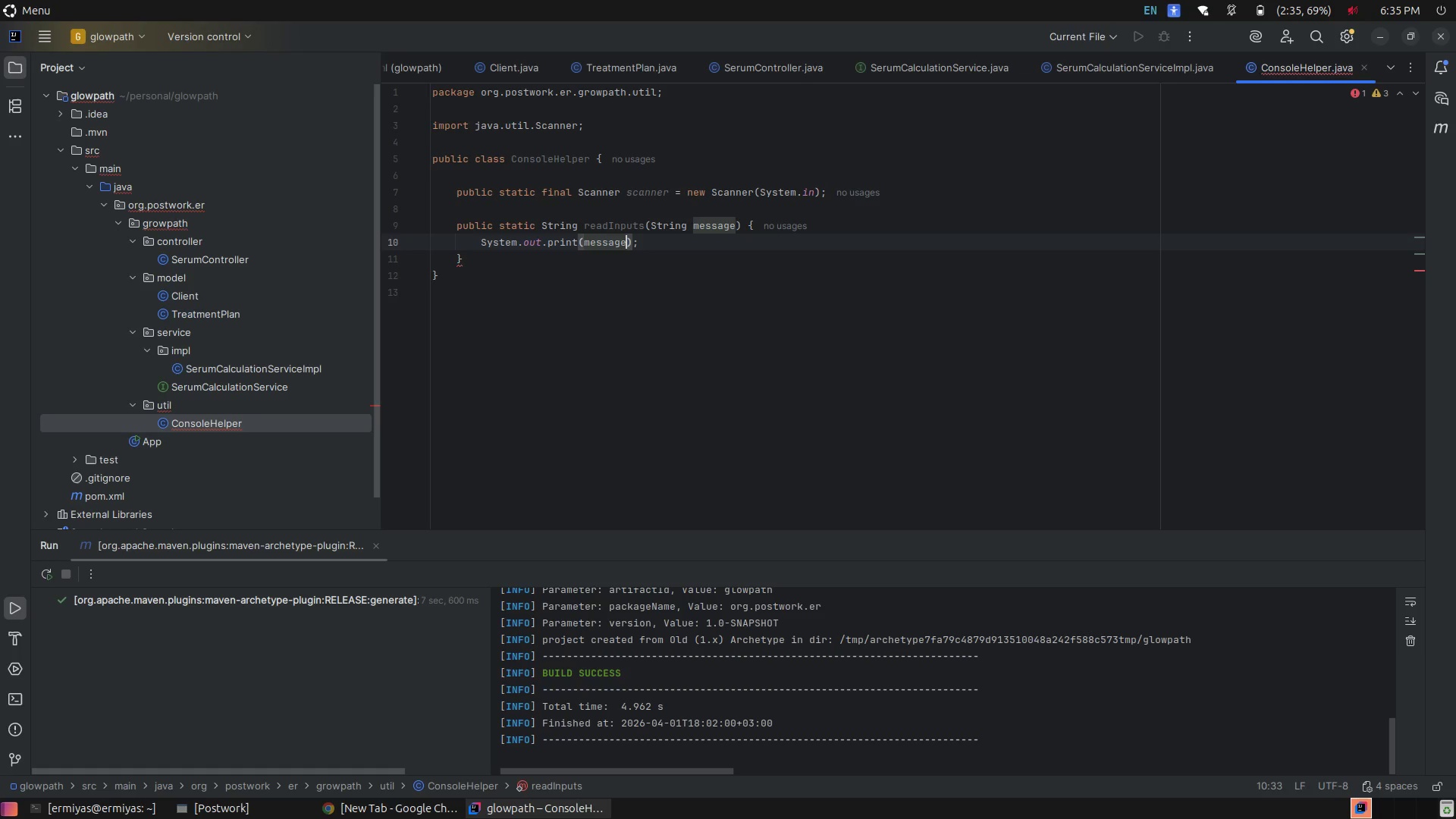 
key(ArrowRight)
 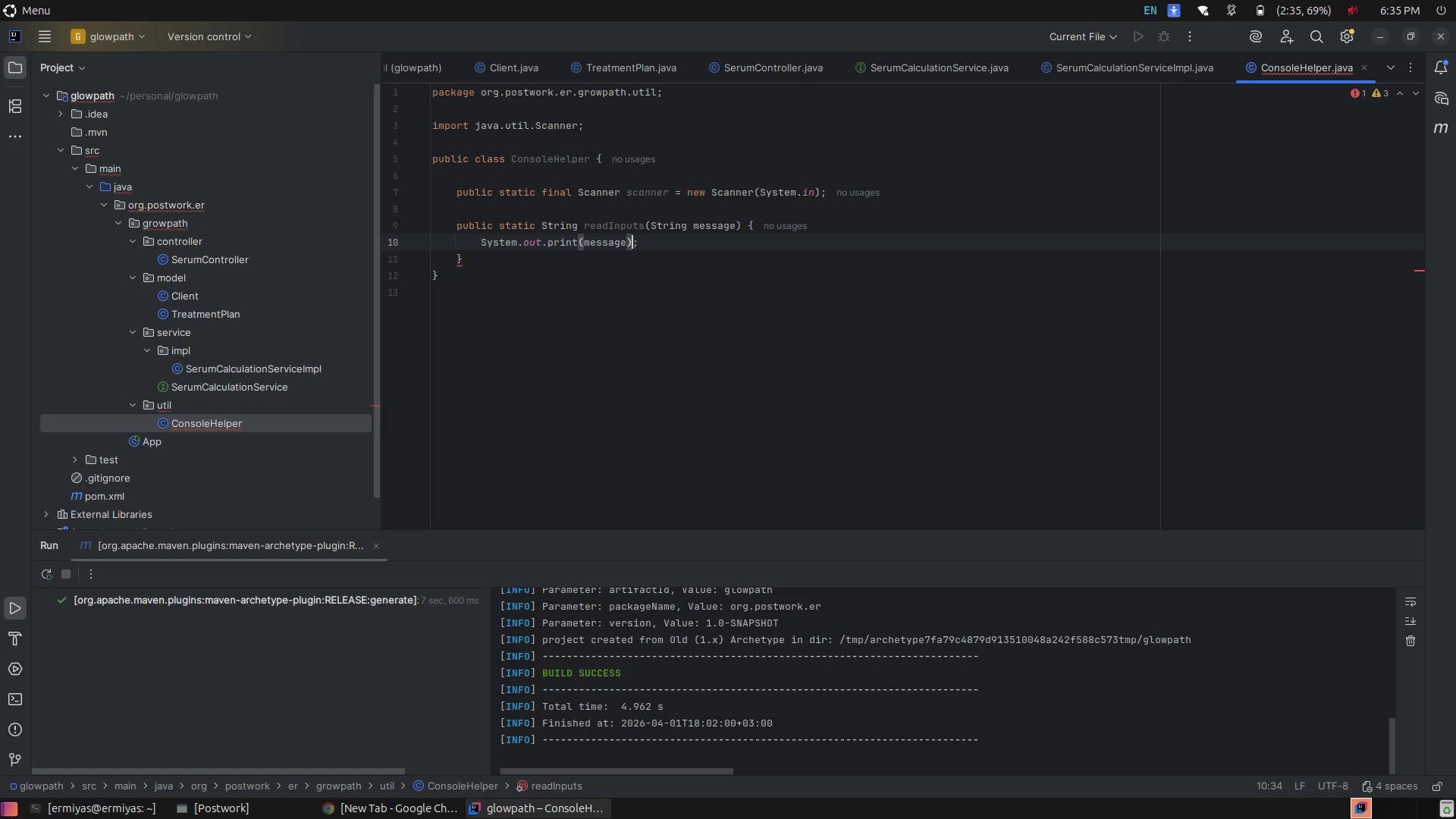 
key(ArrowRight)
 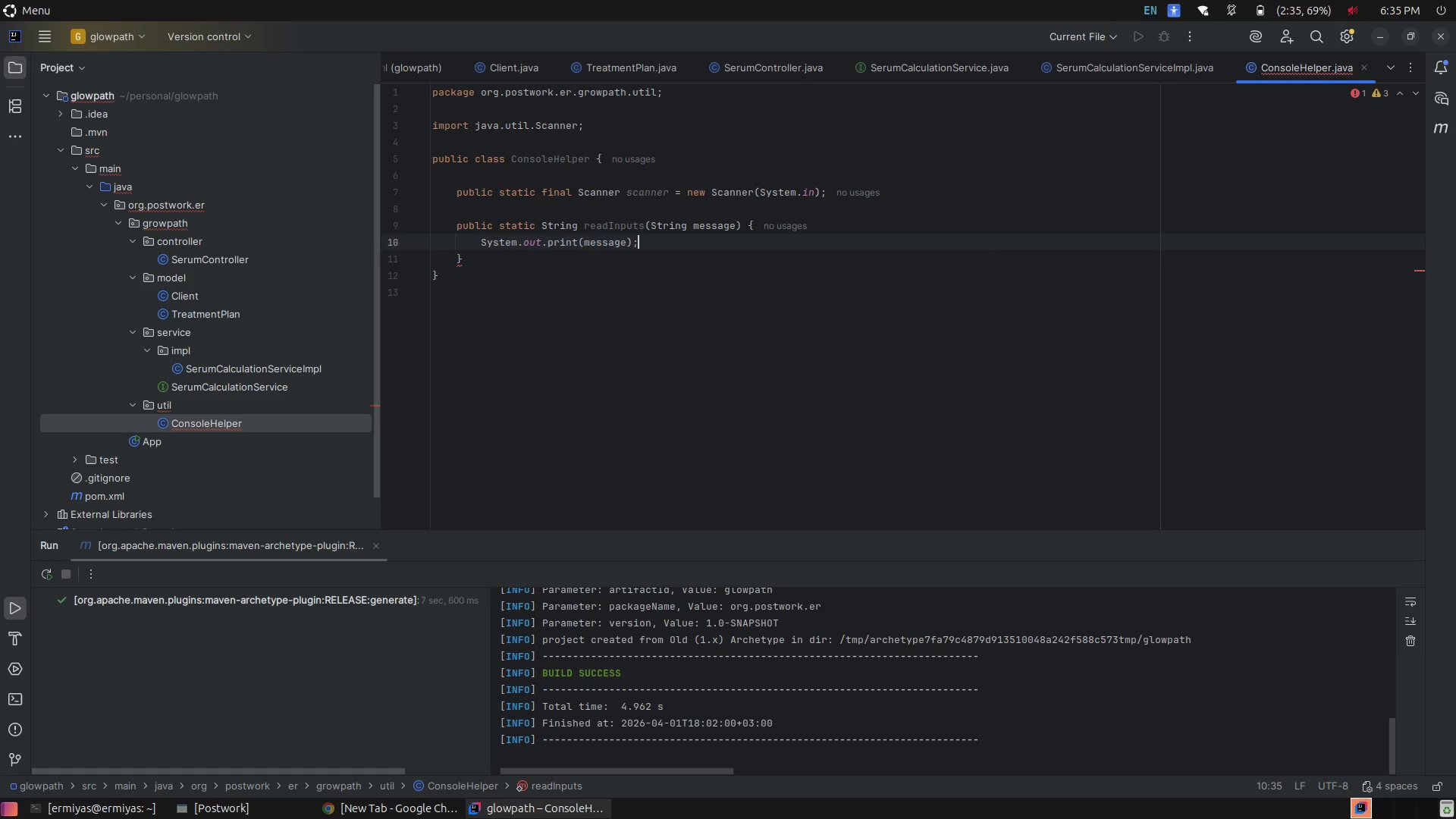 
key(Enter)
 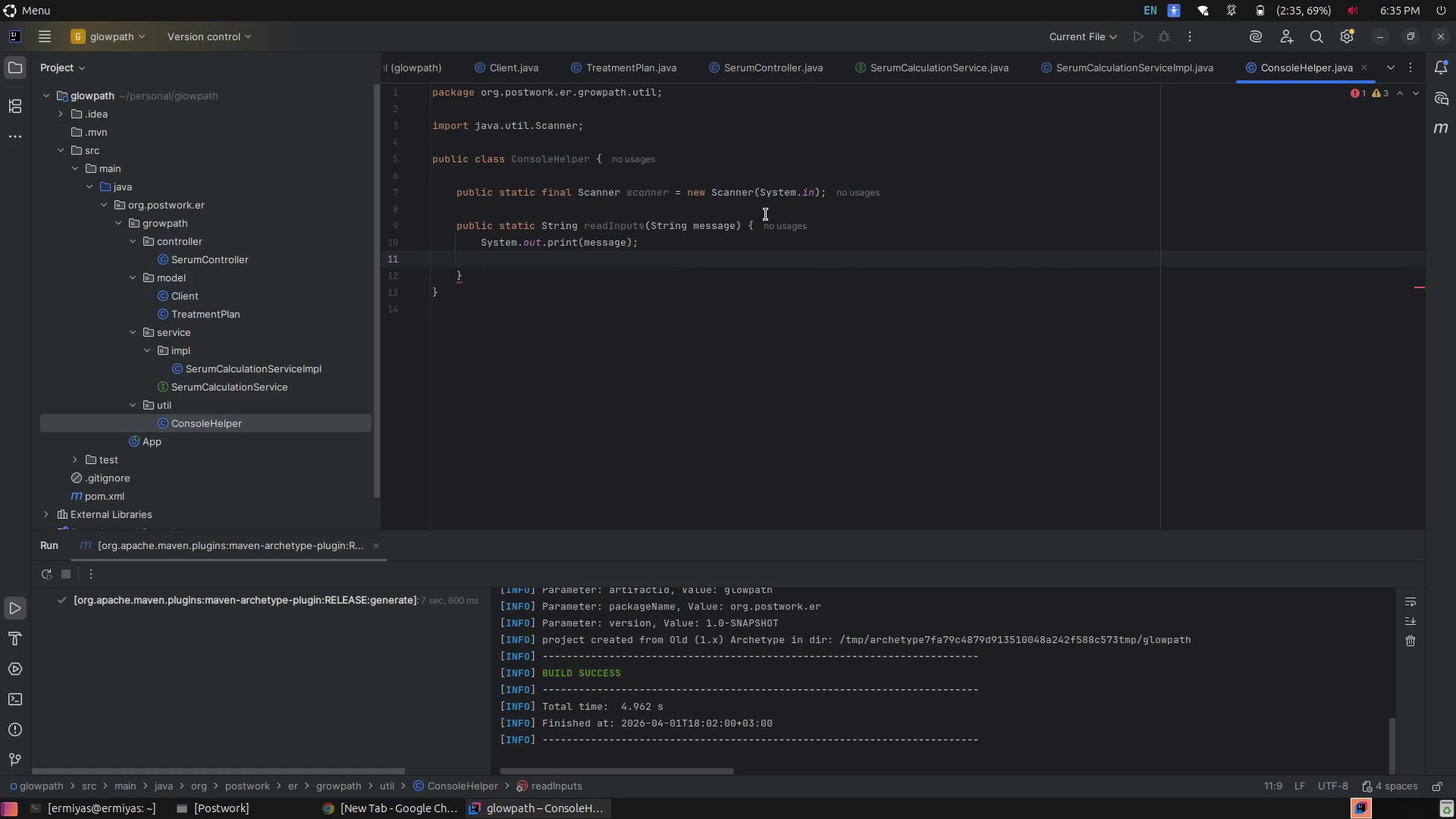 
wait(8.19)
 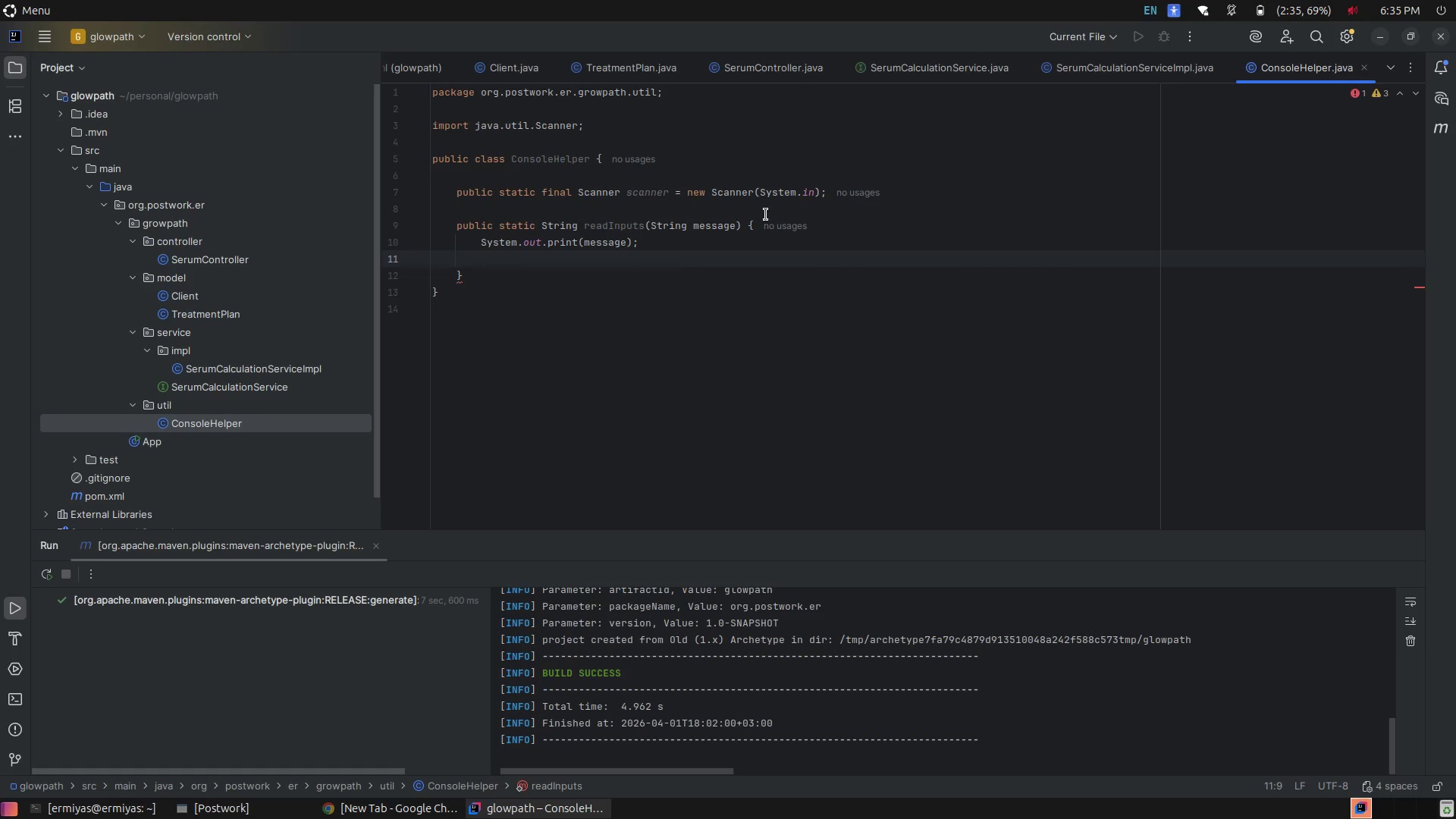 
double_click([714, 228])
 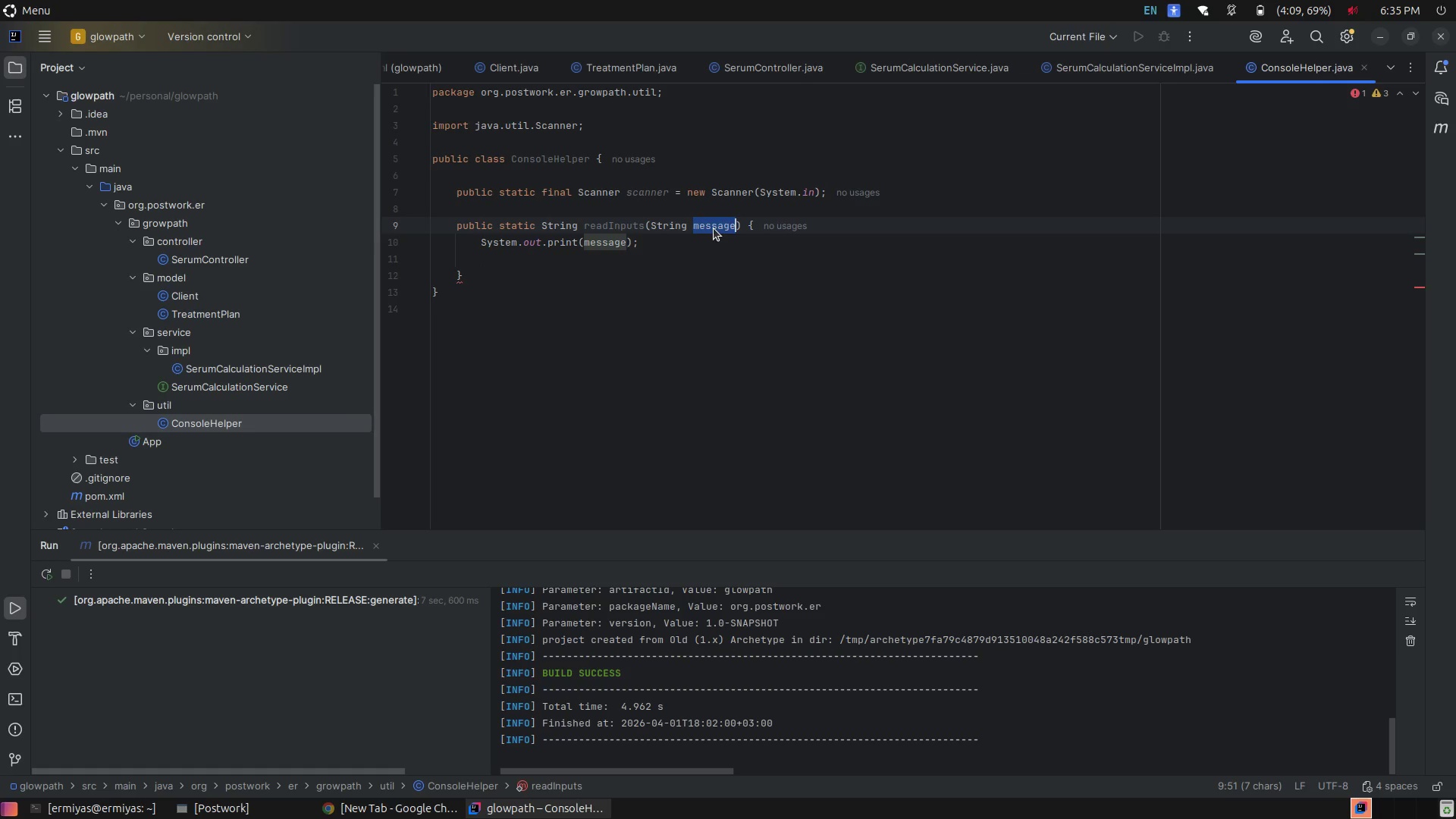 
wait(14.29)
 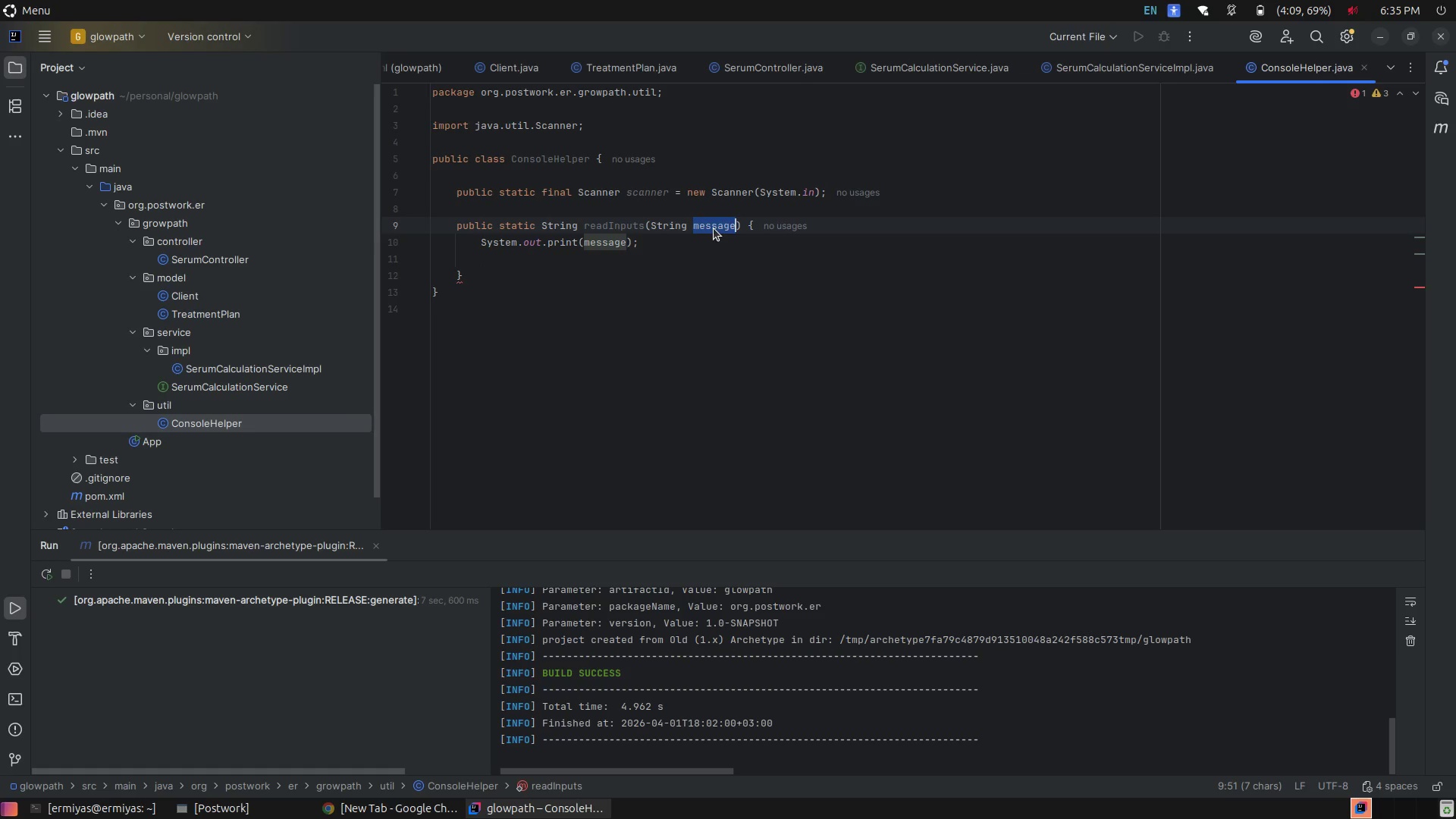 
type(prompt)
 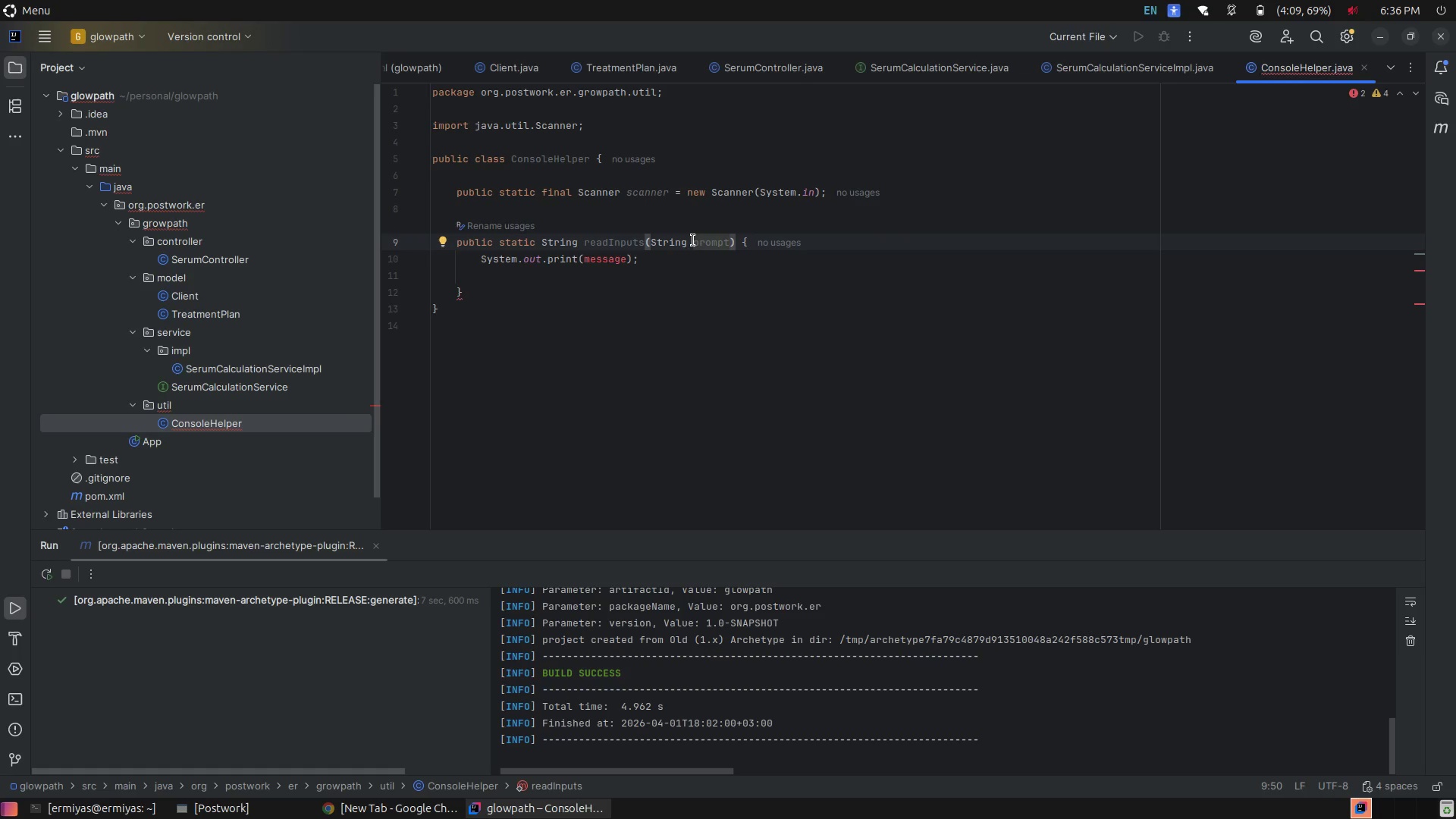 
double_click([712, 246])
 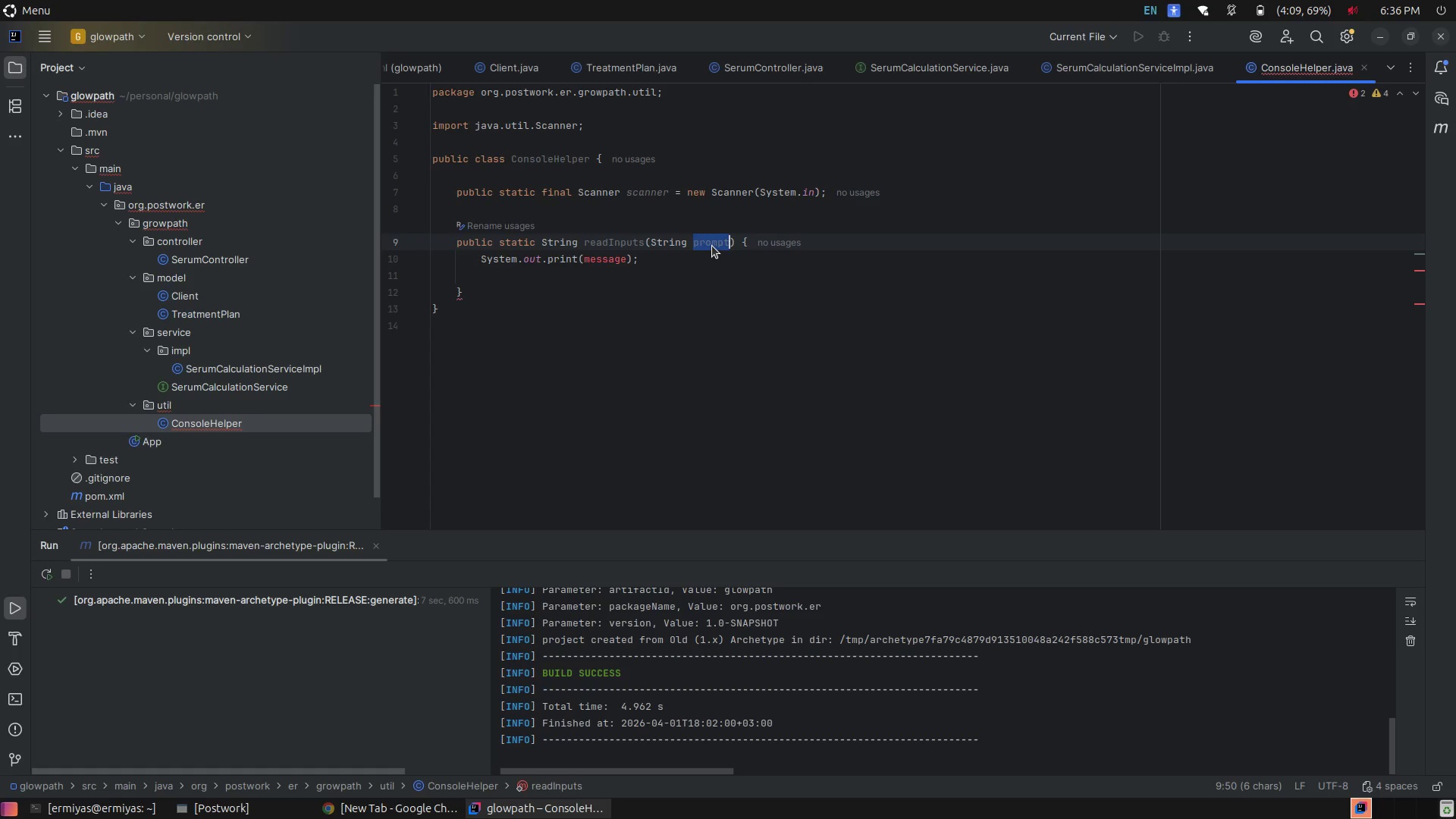 
type(impu)
key(Backspace)
key(Backspace)
key(Backspace)
type(nputPrompt)
 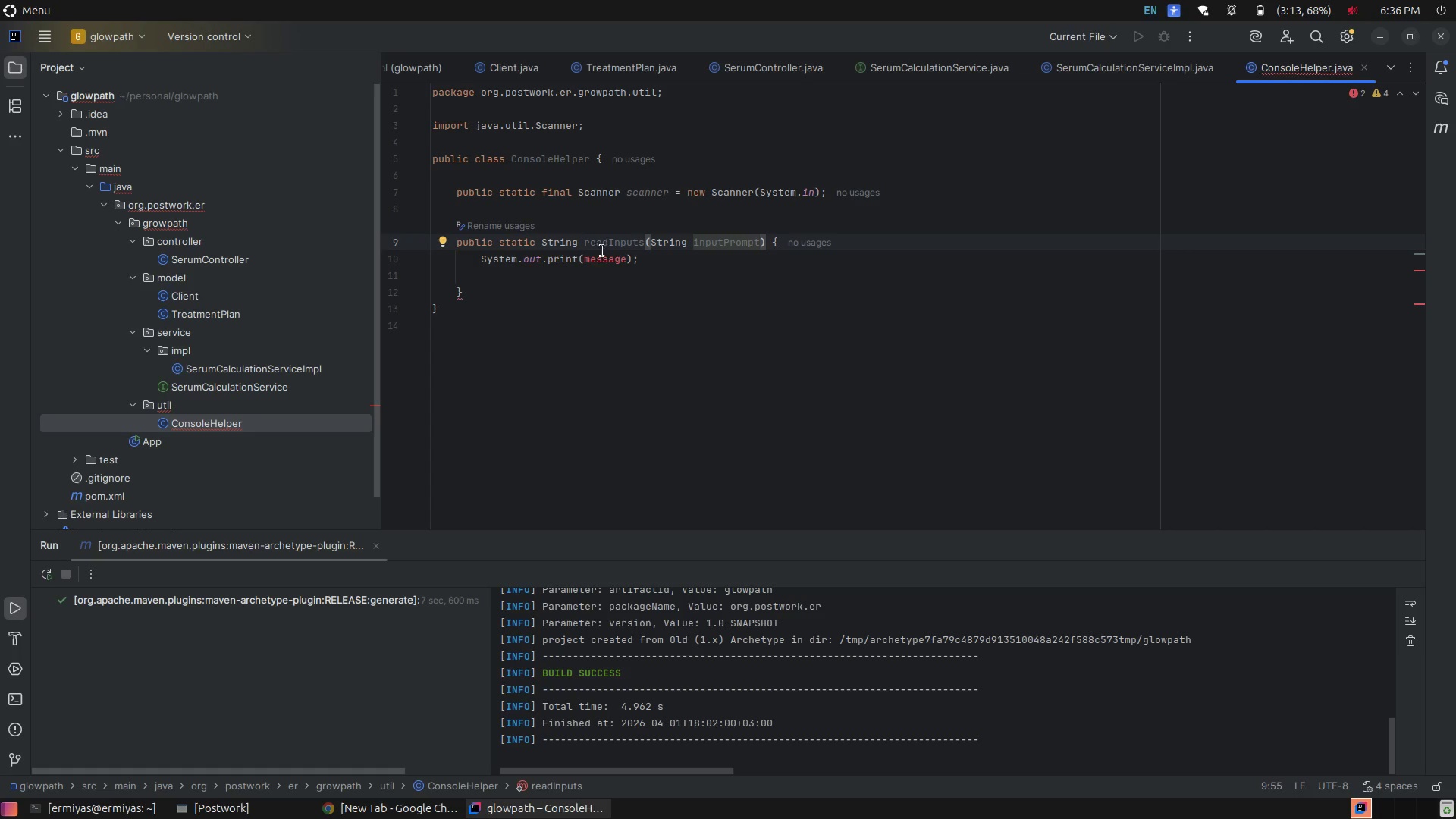 
double_click([610, 259])
 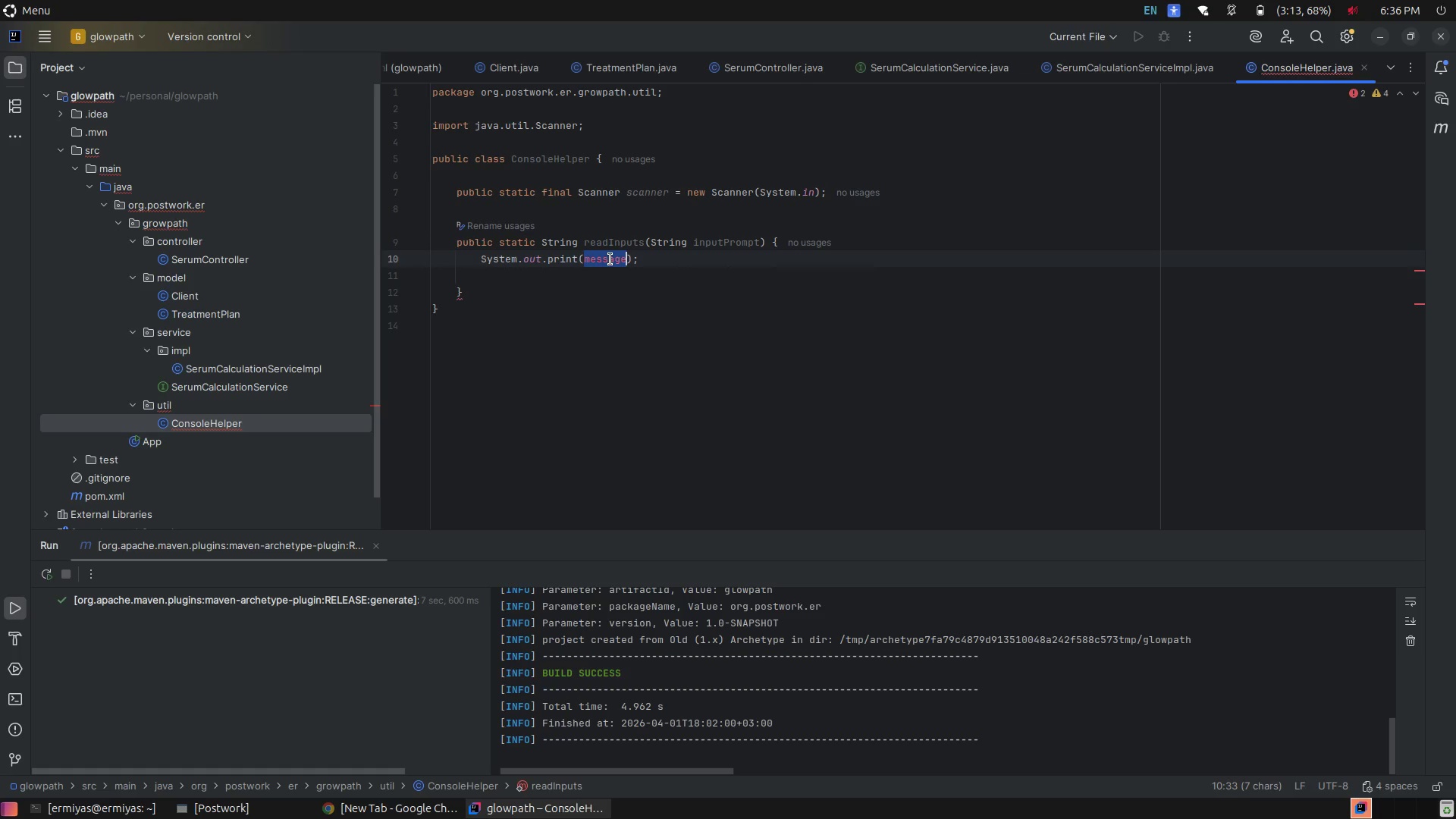 
type(im)
key(Backspace)
type(np)
key(Tab)
 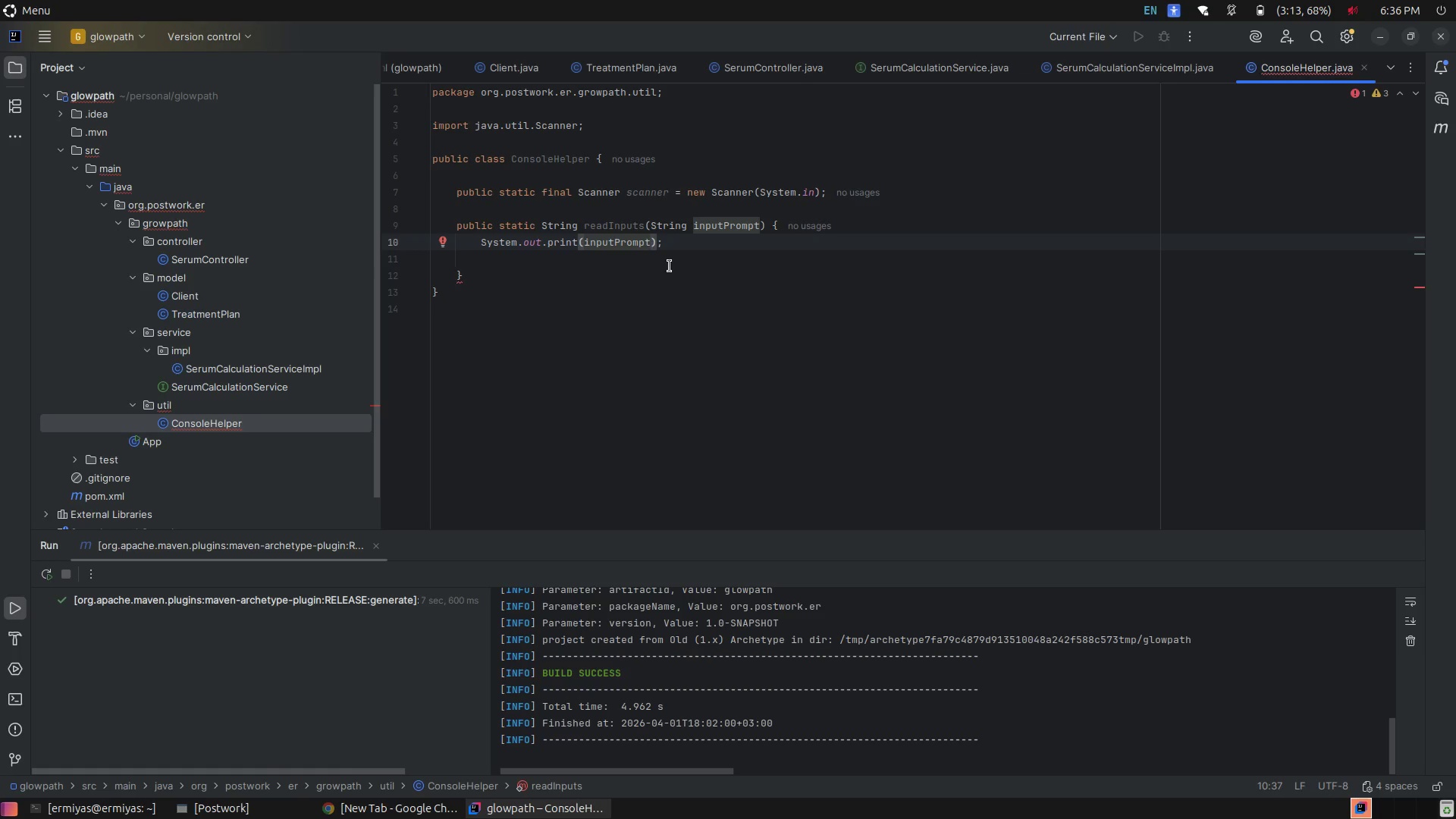 
left_click([711, 239])
 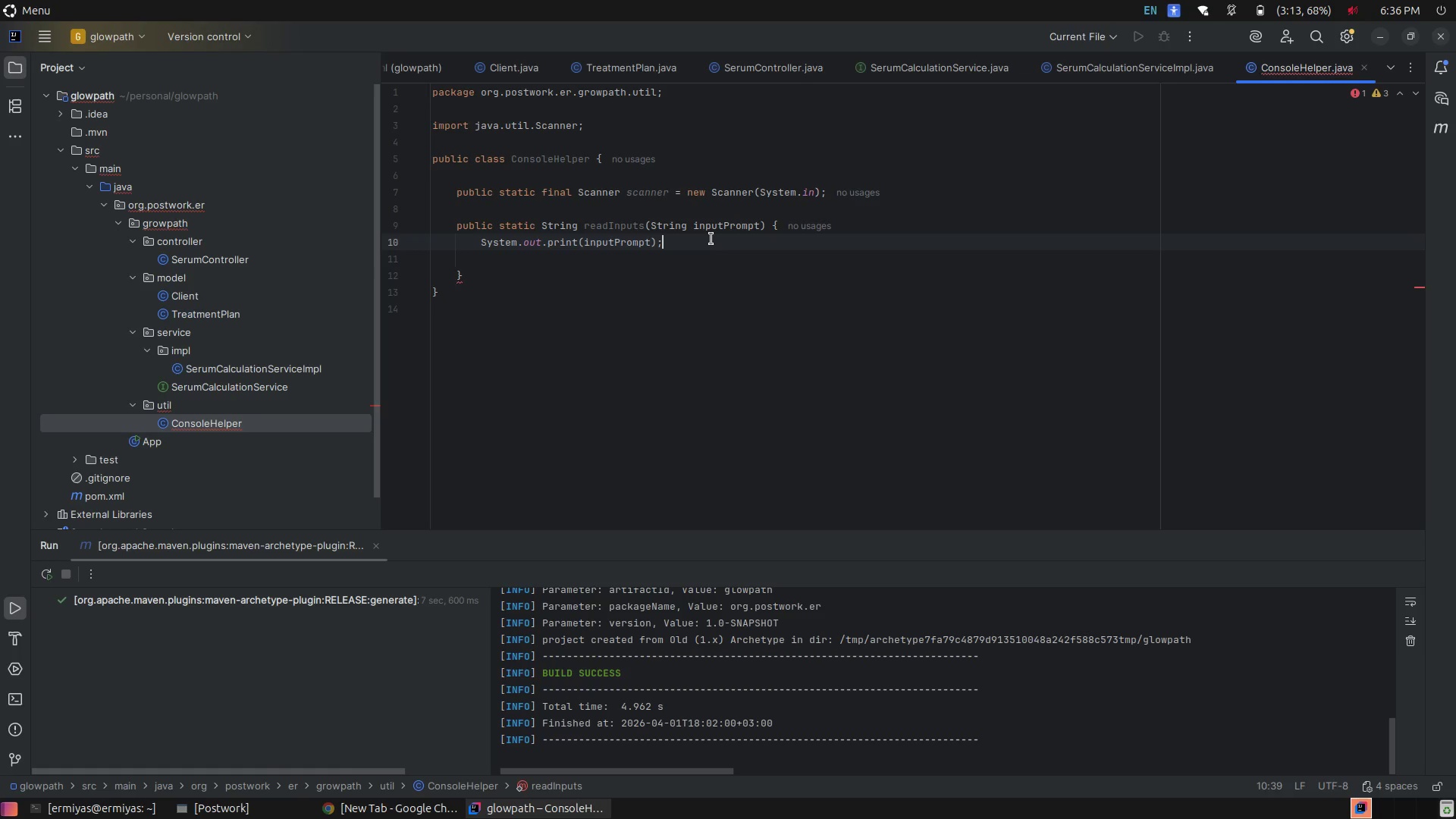 
key(Enter)
 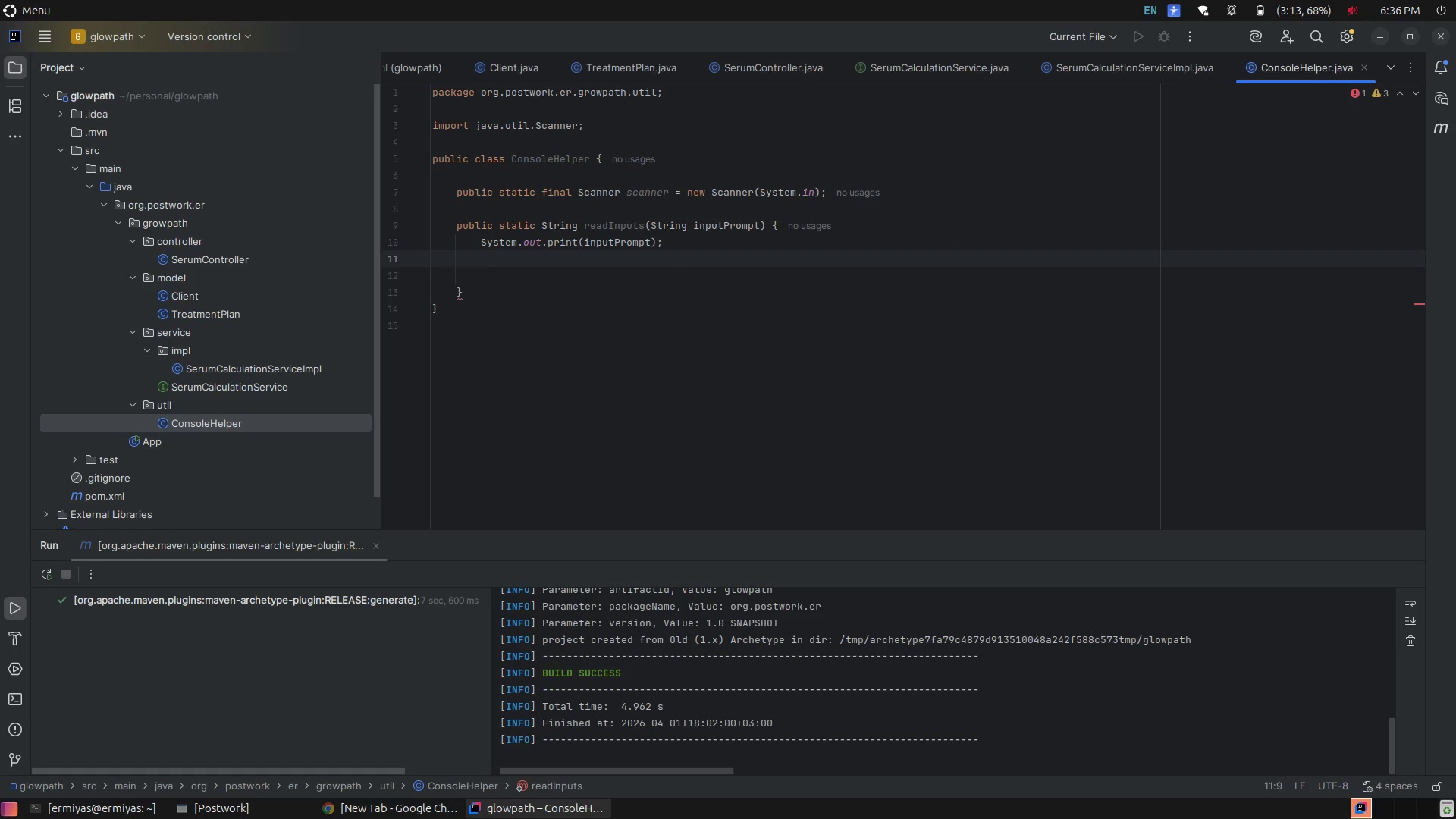 
wait(5.2)
 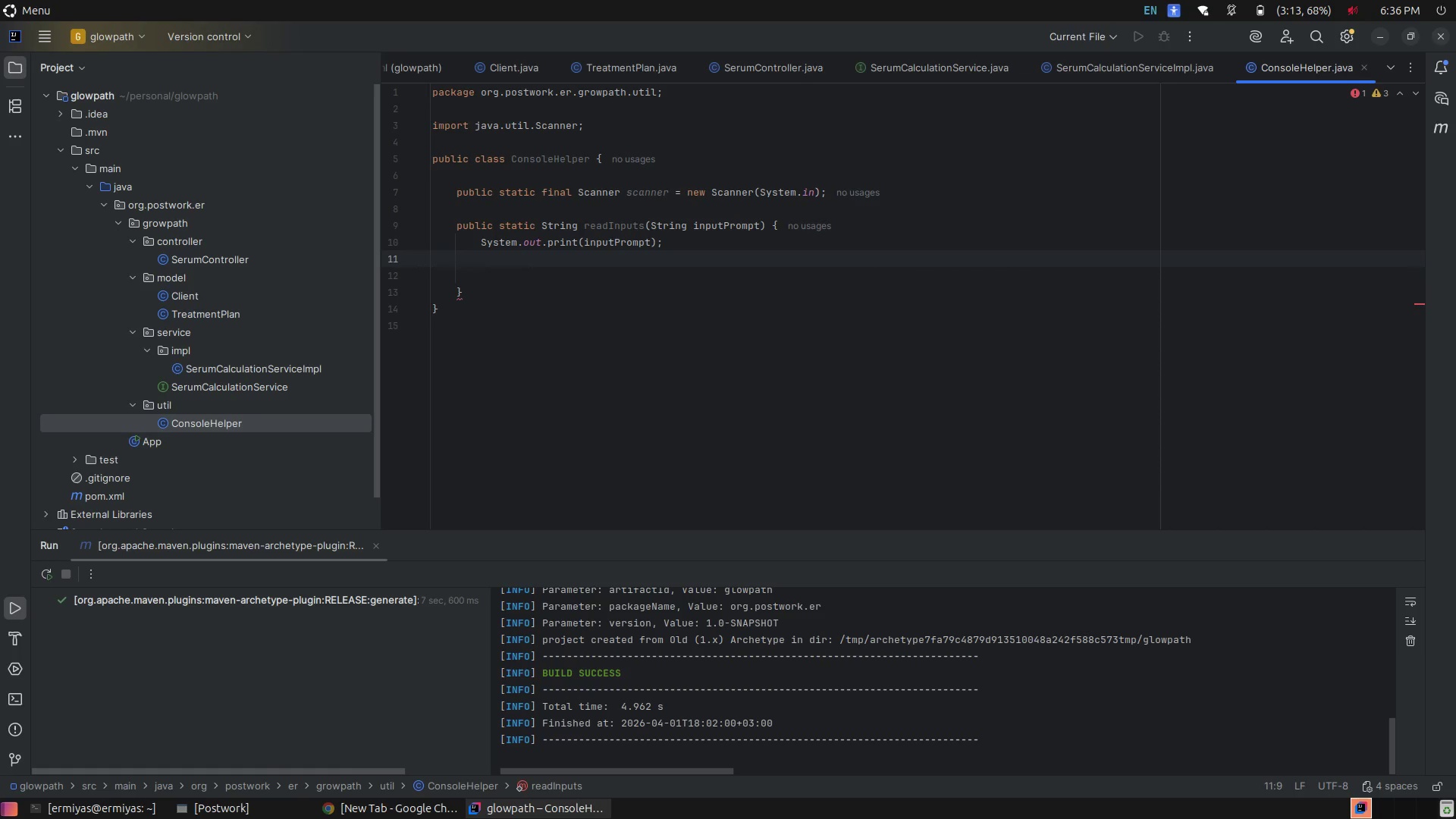 
type(ret)
key(Tab)
type(sca)
key(Tab)
 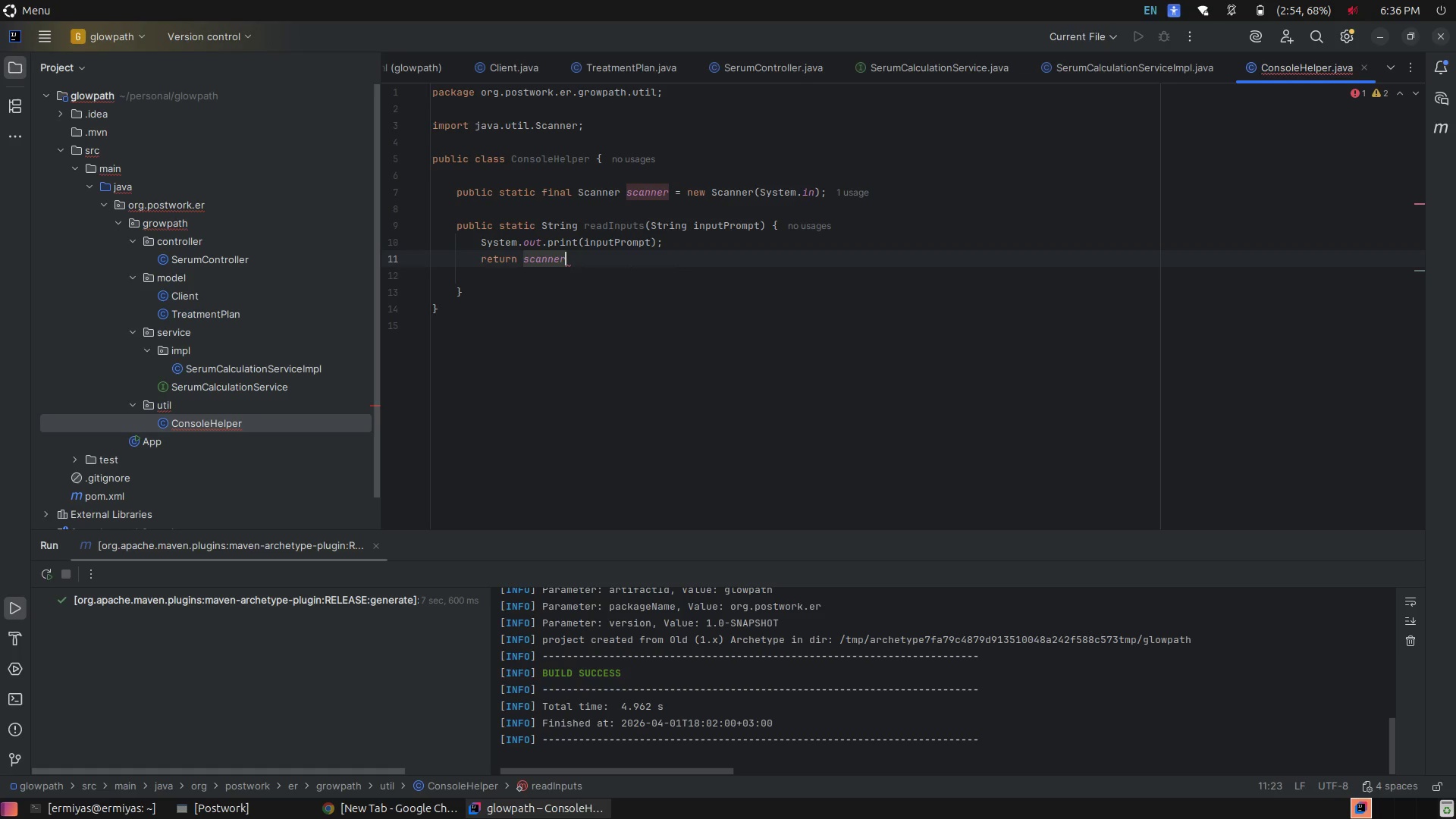 
wait(7.91)
 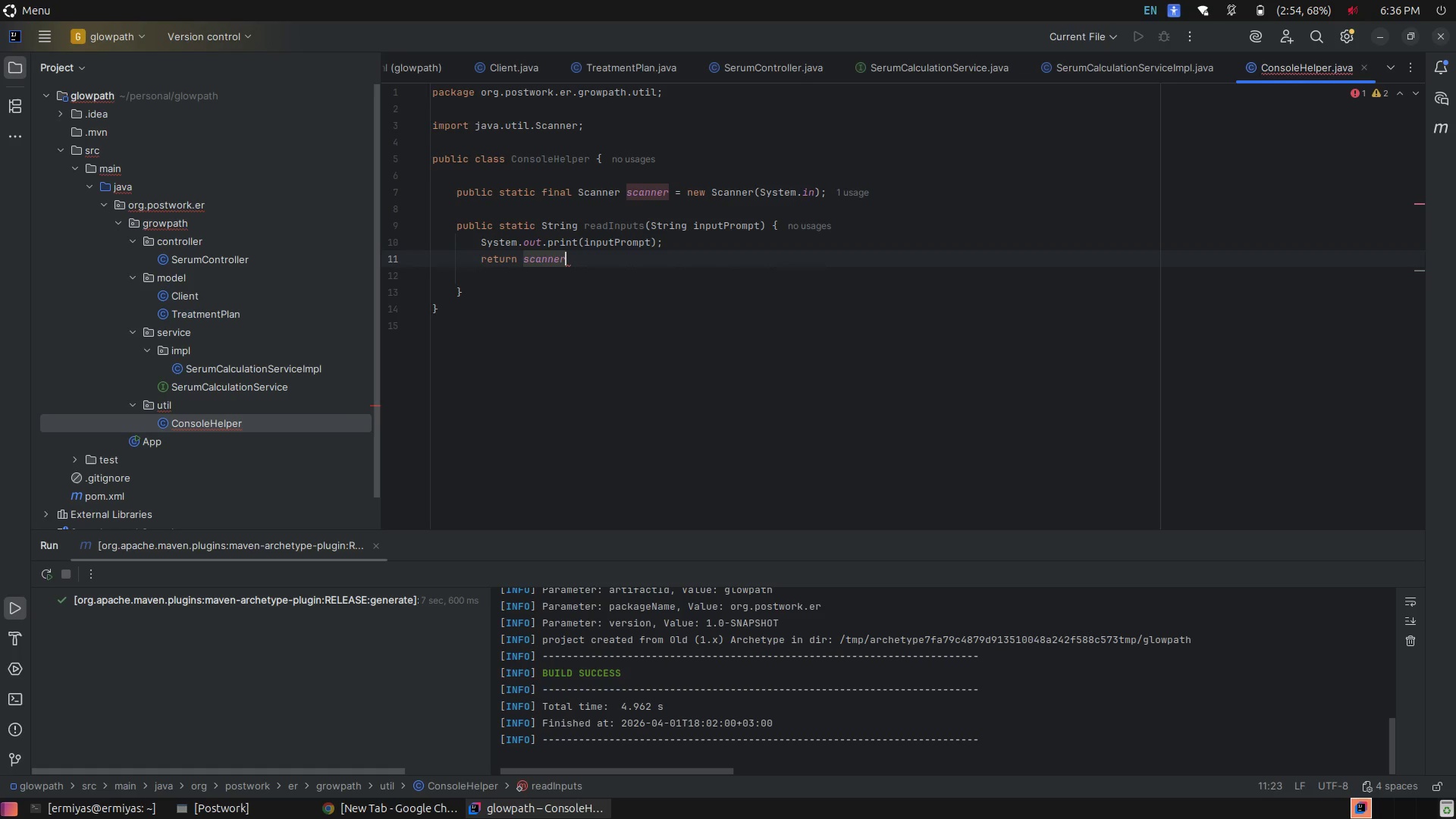 
key(Period)
 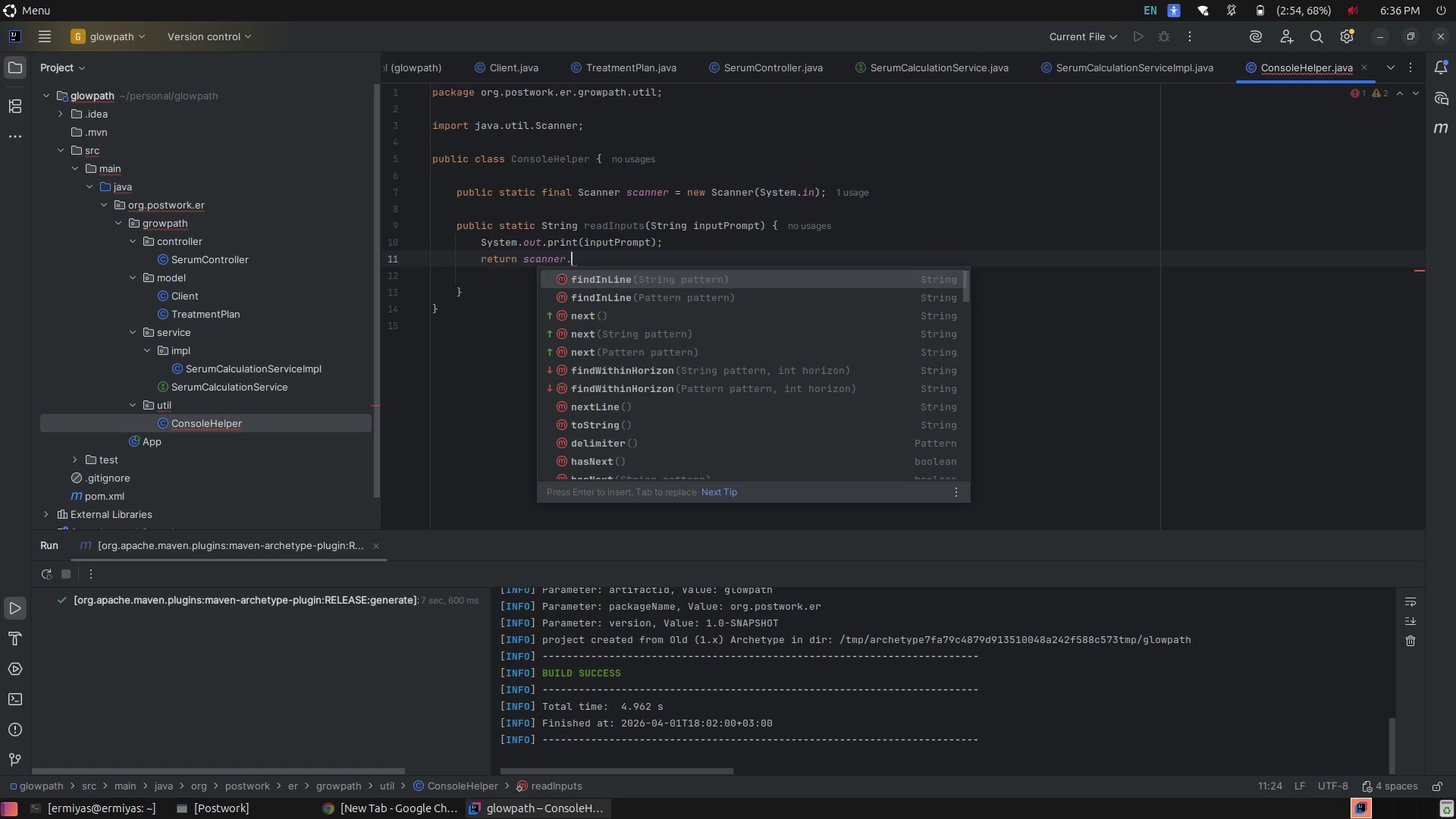 
key(ArrowDown)
 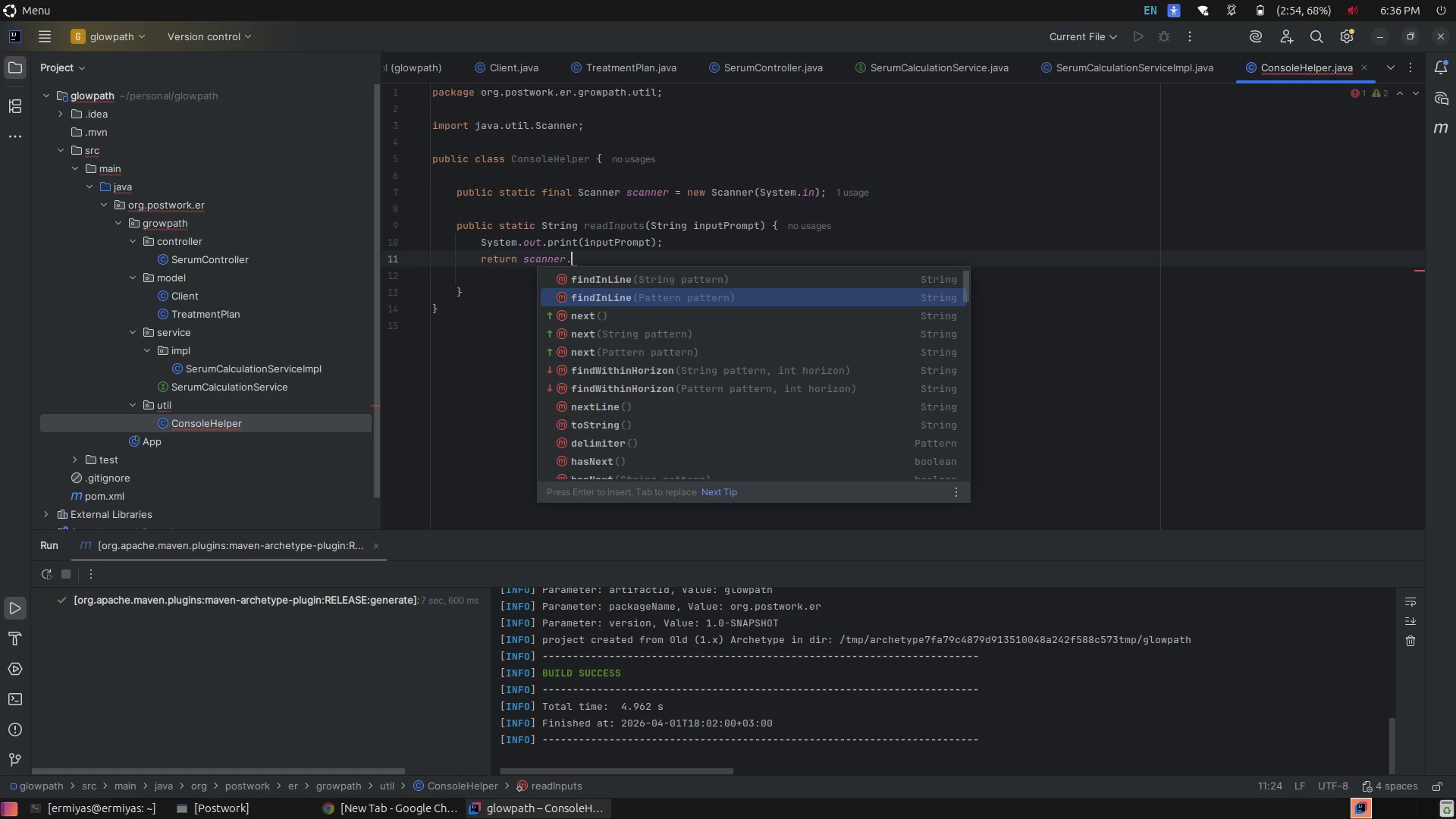 
key(ArrowDown)
 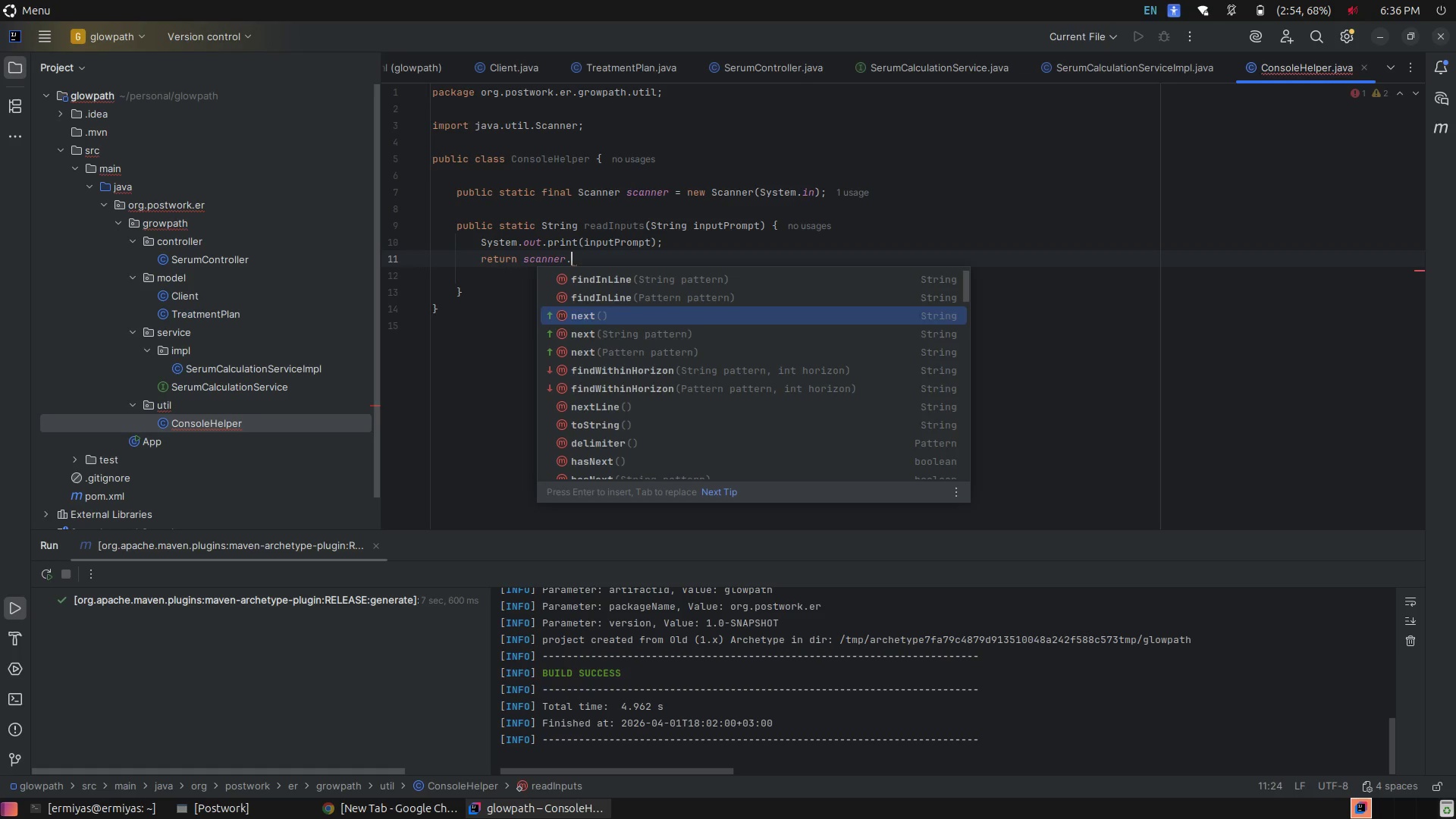 
key(ArrowDown)
 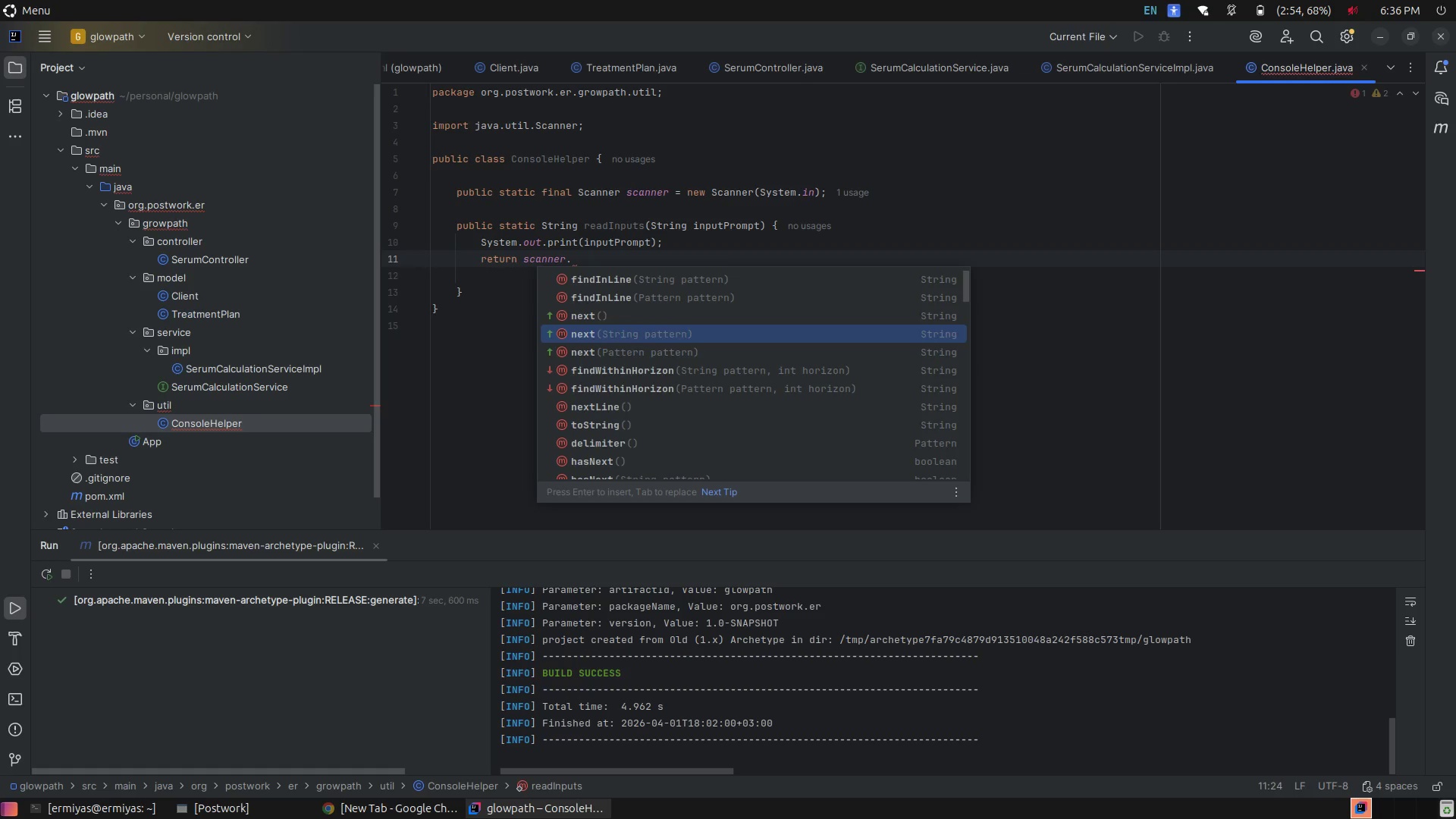 
key(ArrowDown)
 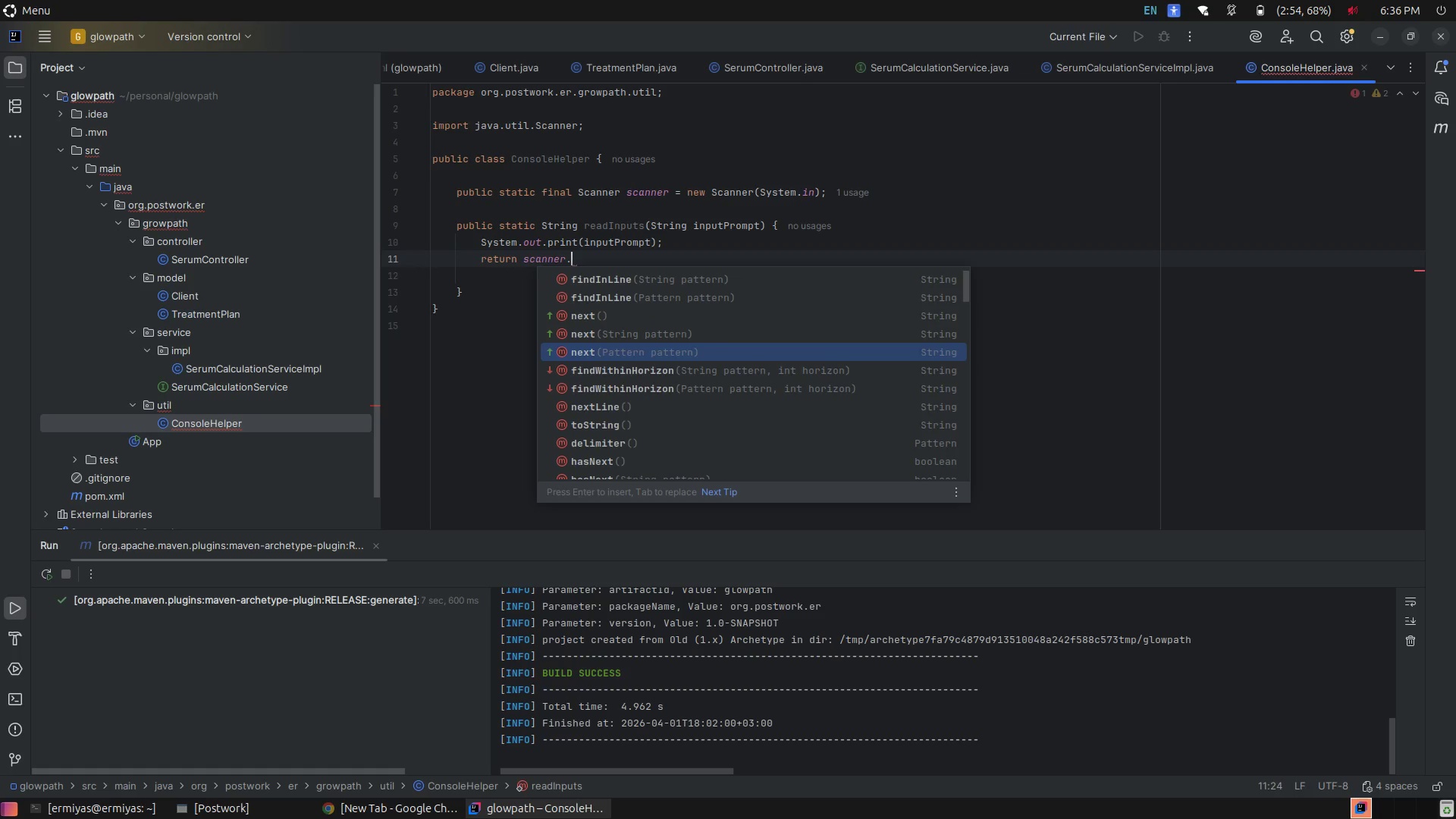 
key(ArrowDown)
 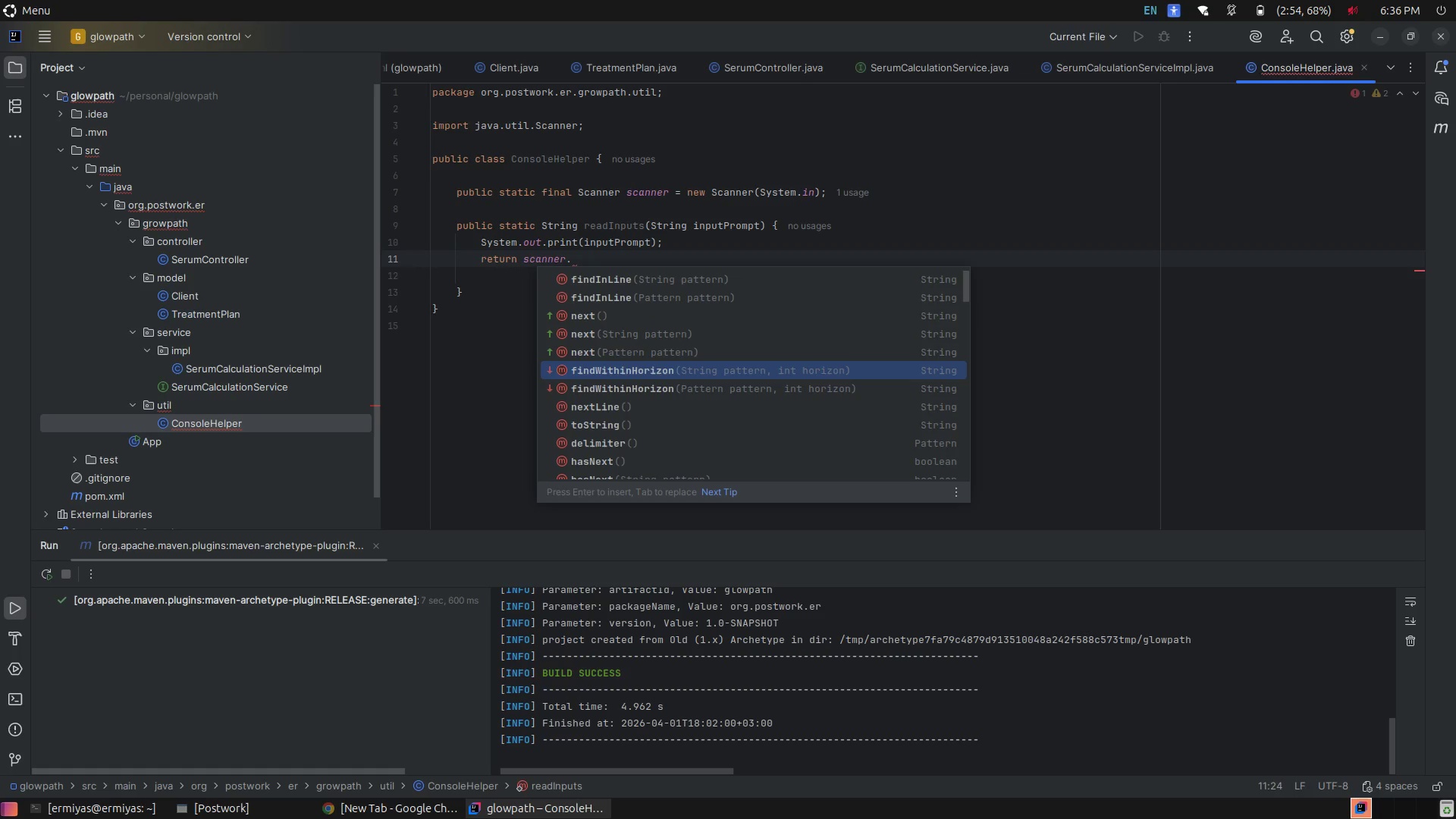 
key(ArrowDown)
 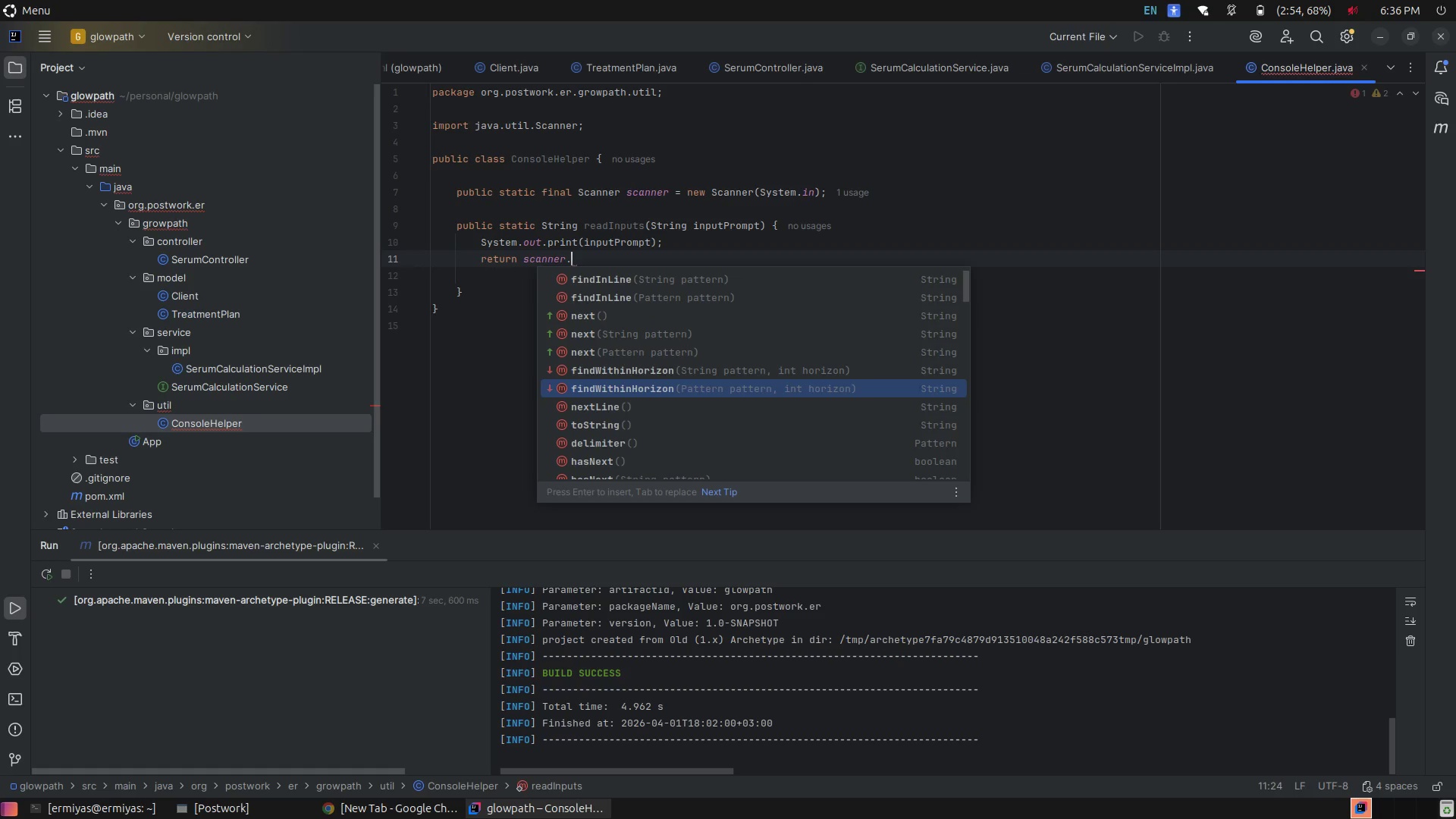 
key(ArrowDown)
 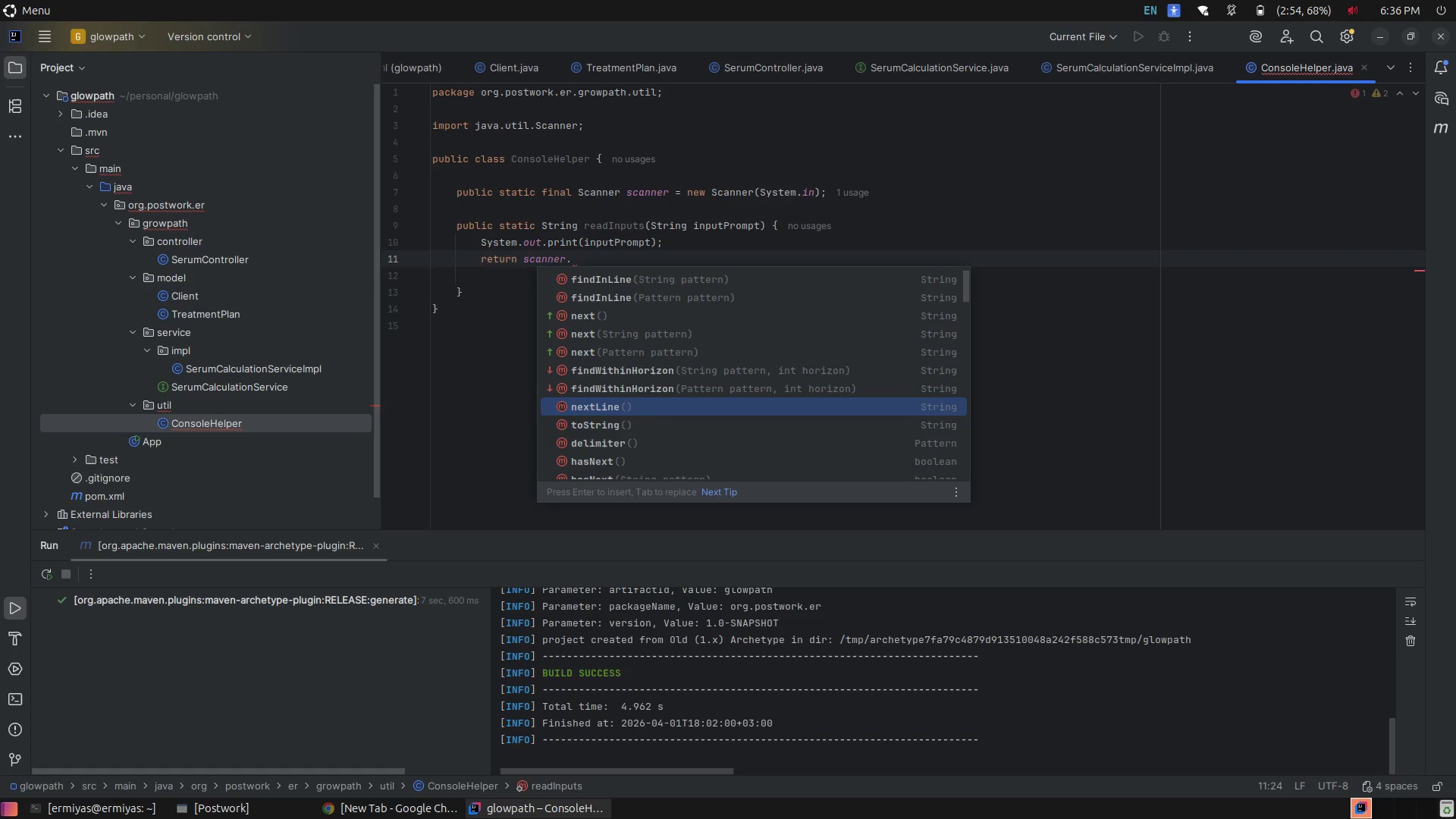 
key(ArrowDown)
 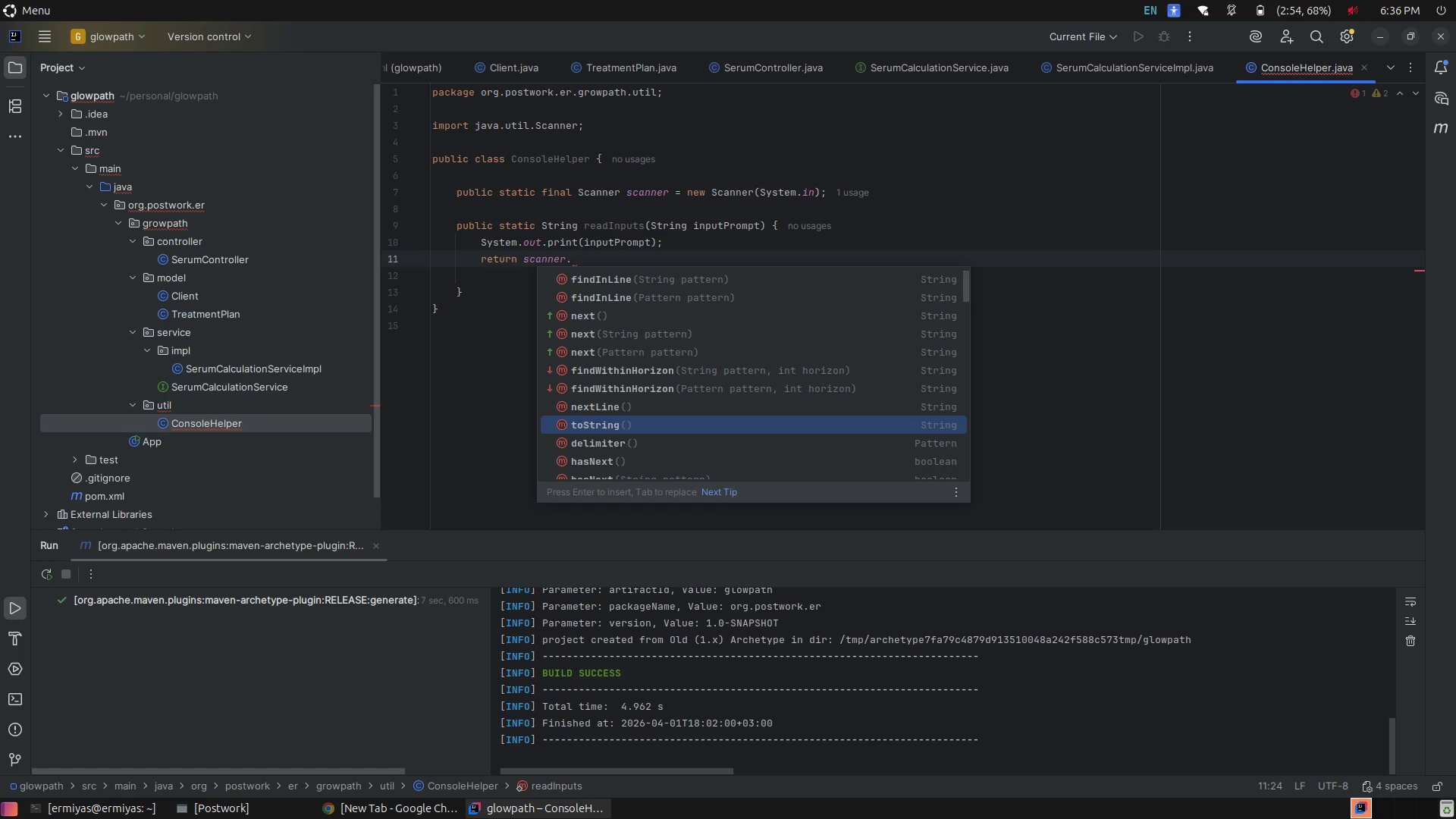 
key(ArrowDown)
 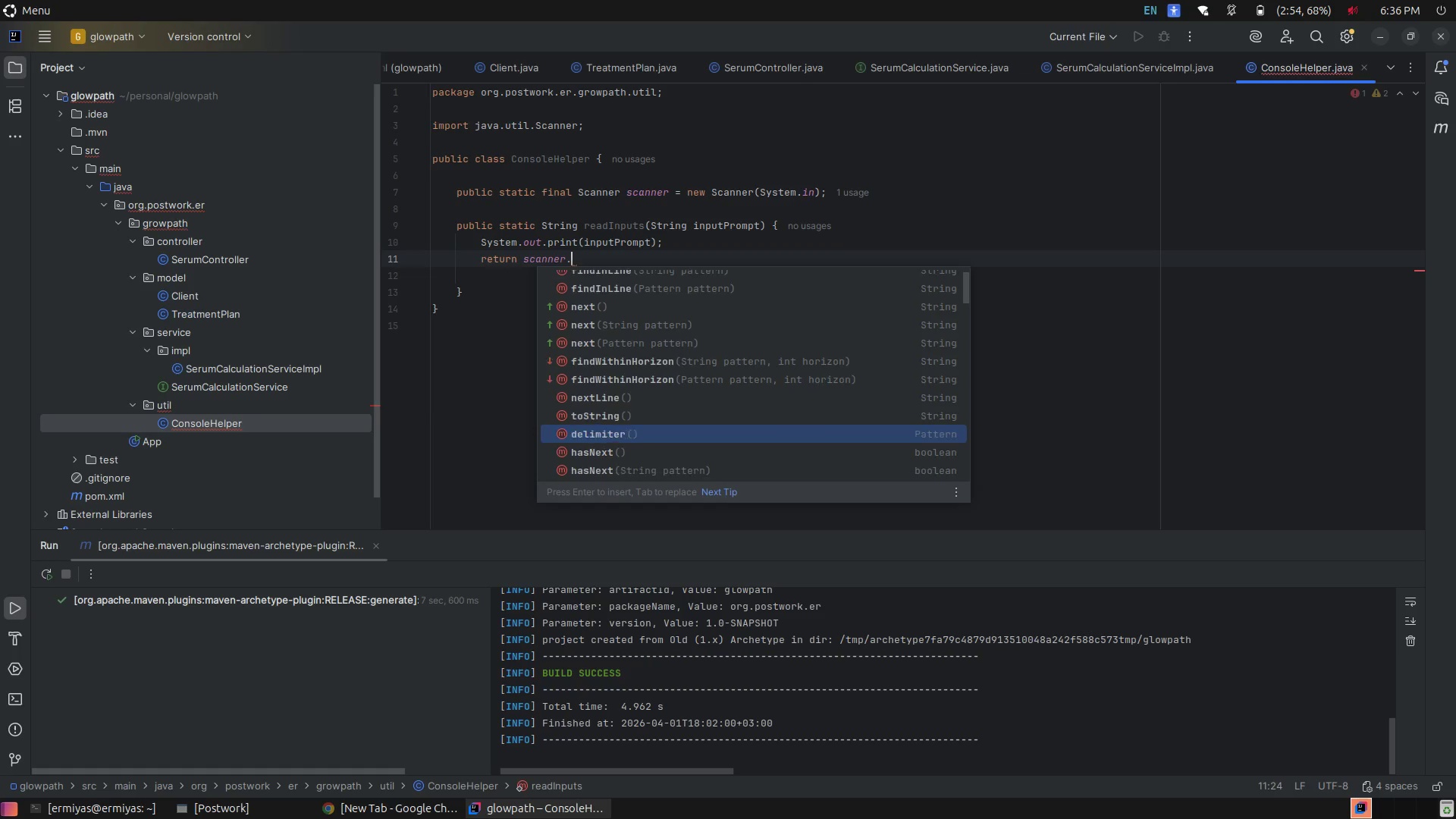 
key(ArrowDown)
 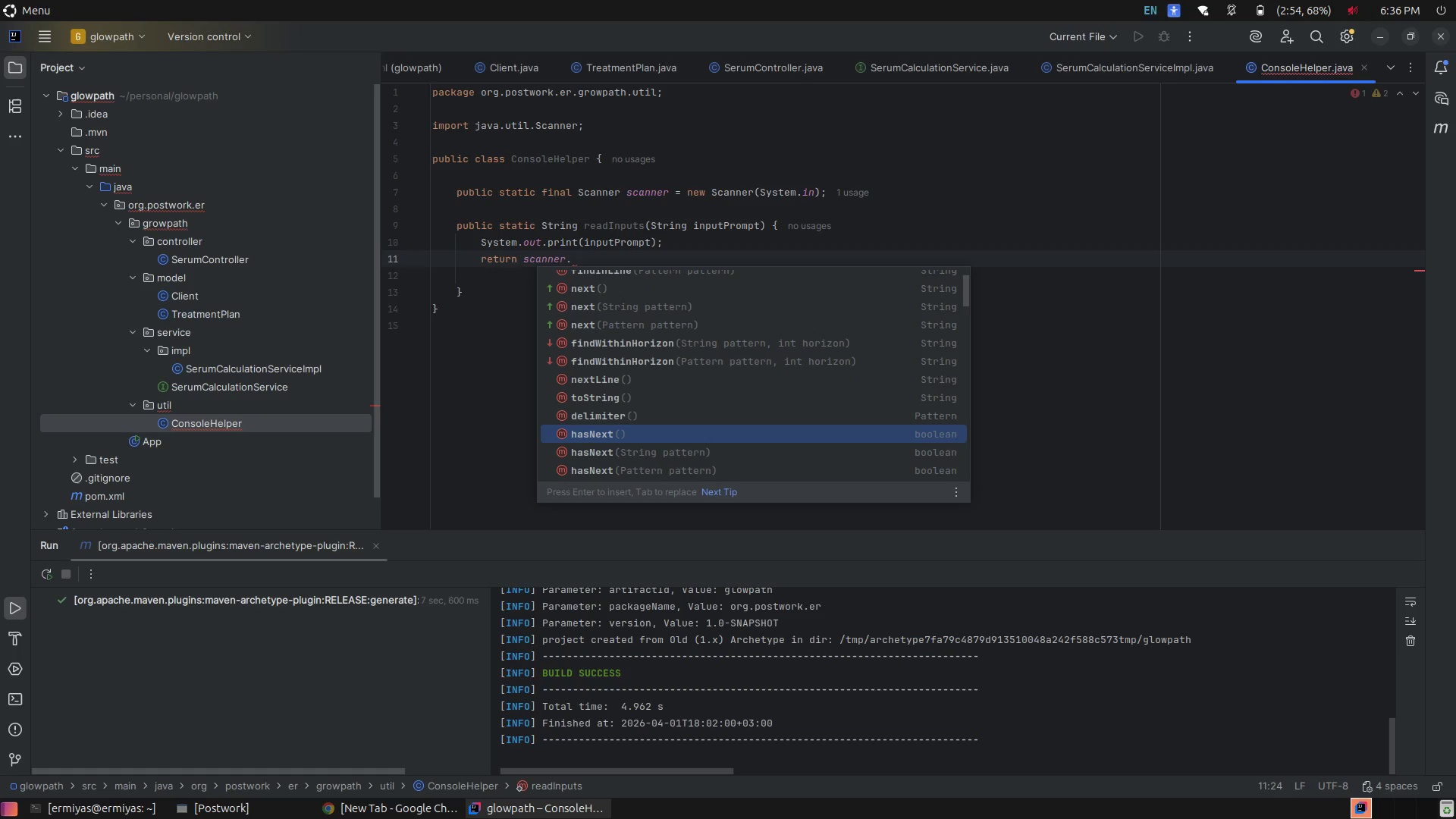 
key(ArrowDown)
 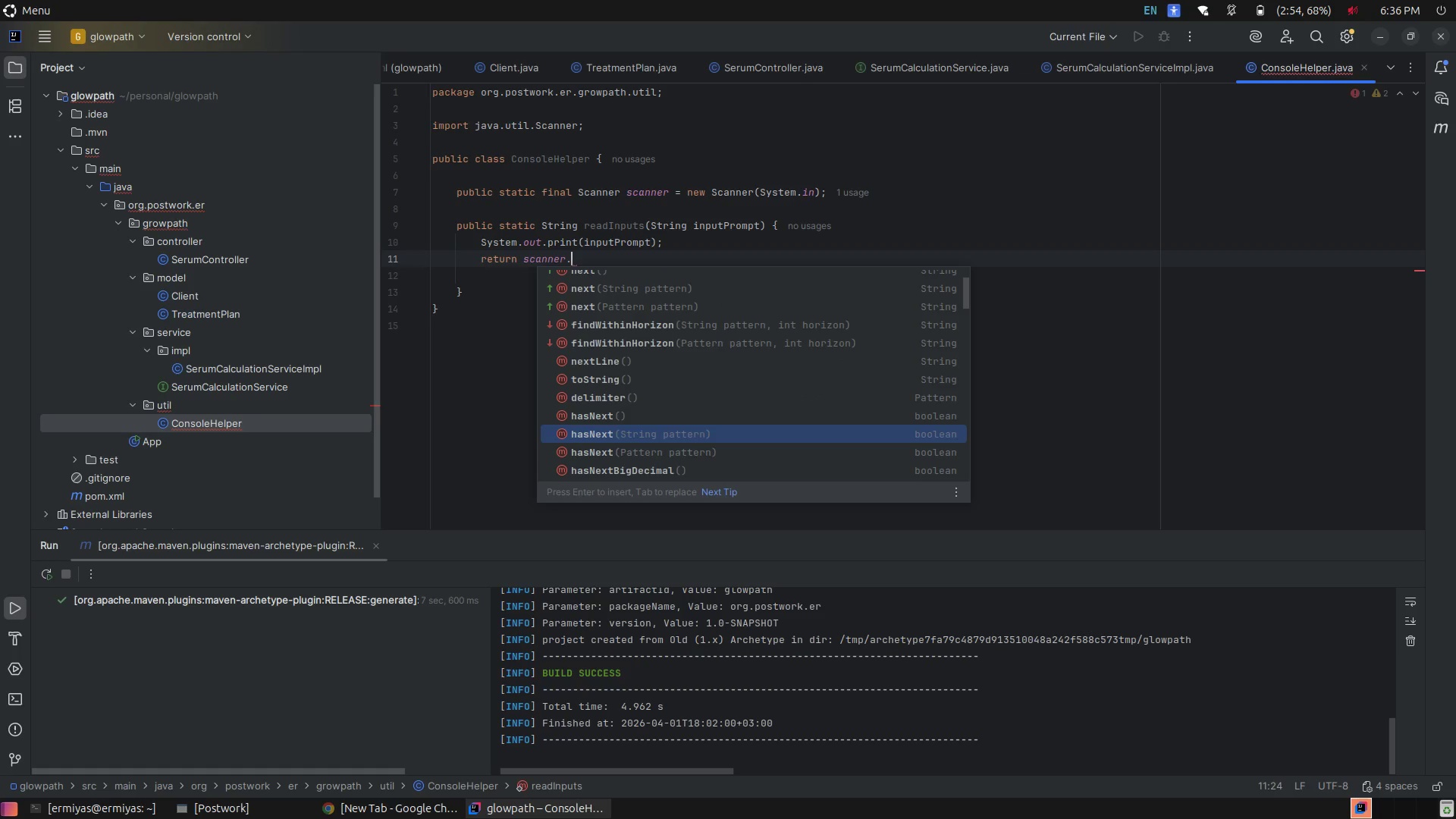 
key(ArrowUp)
 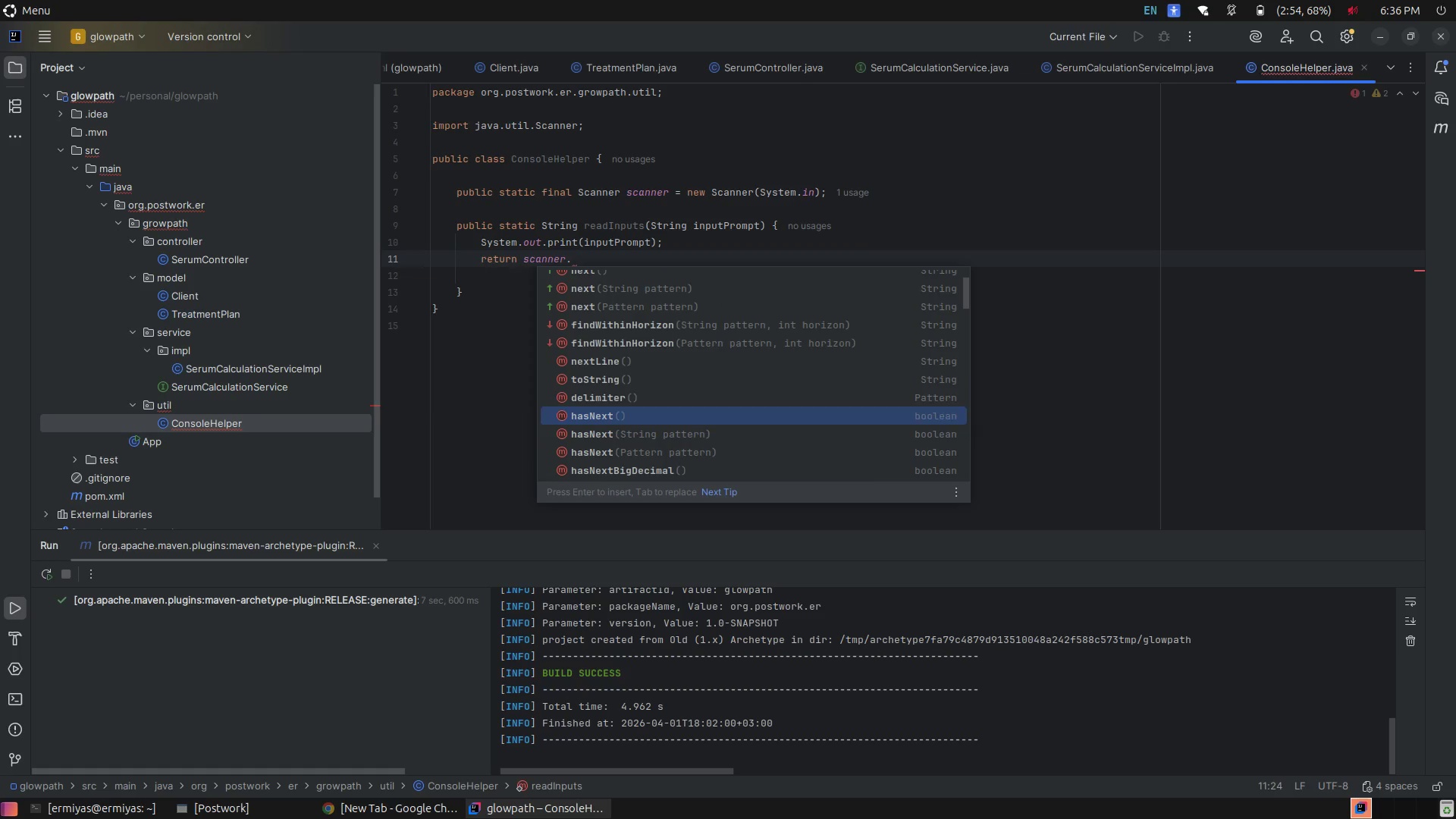 
key(ArrowUp)
 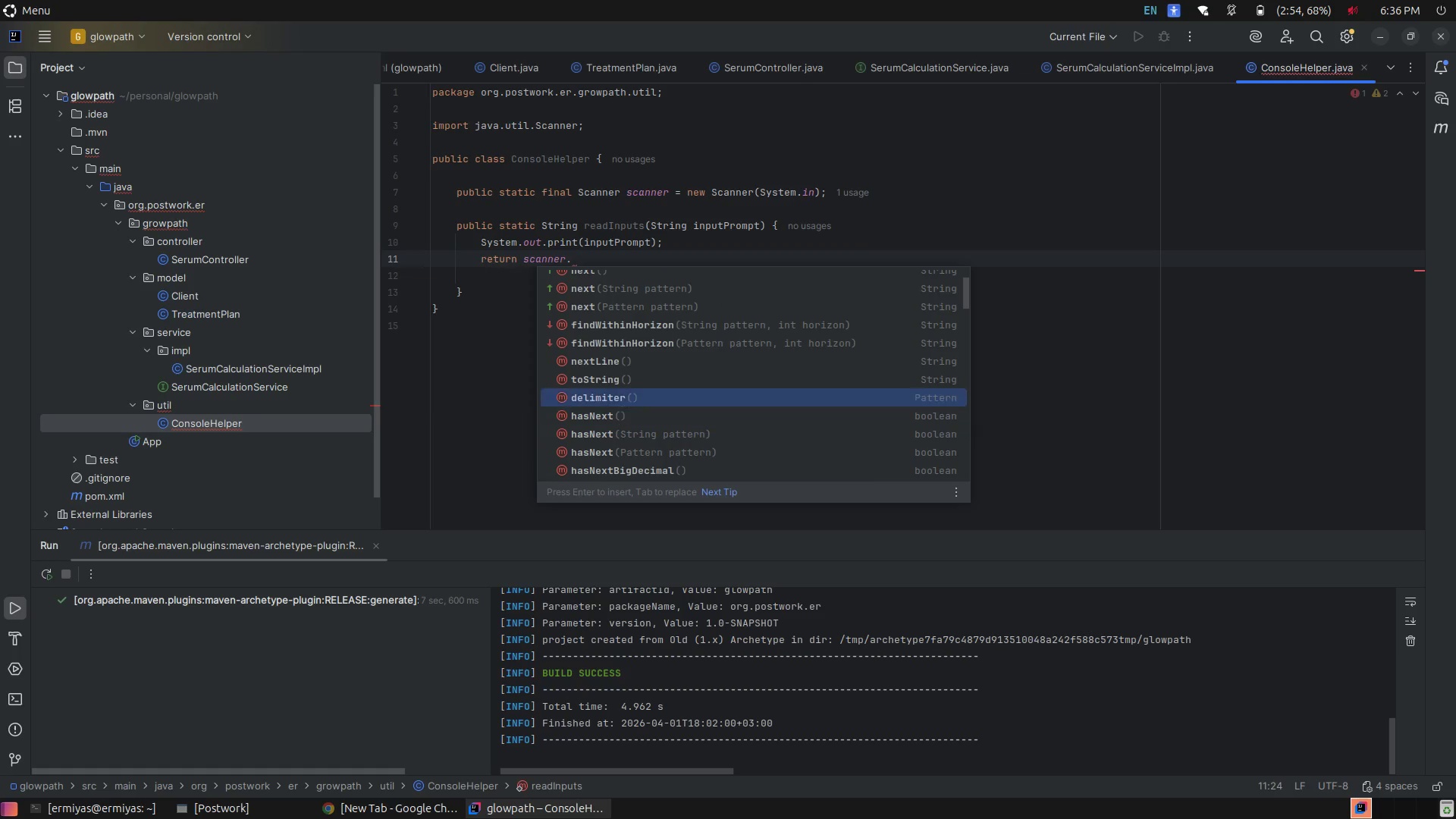 
key(ArrowUp)
 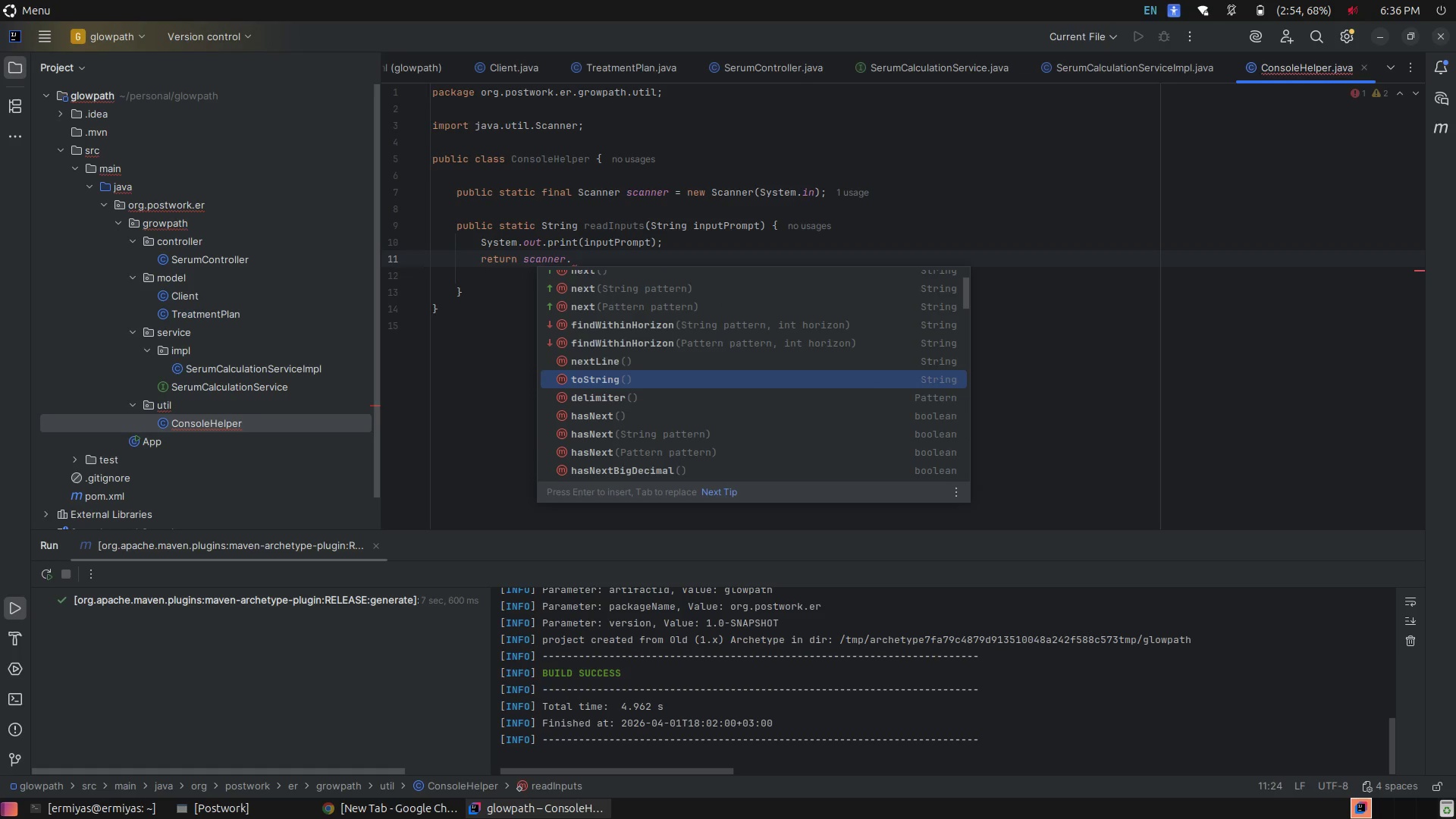 
key(ArrowUp)
 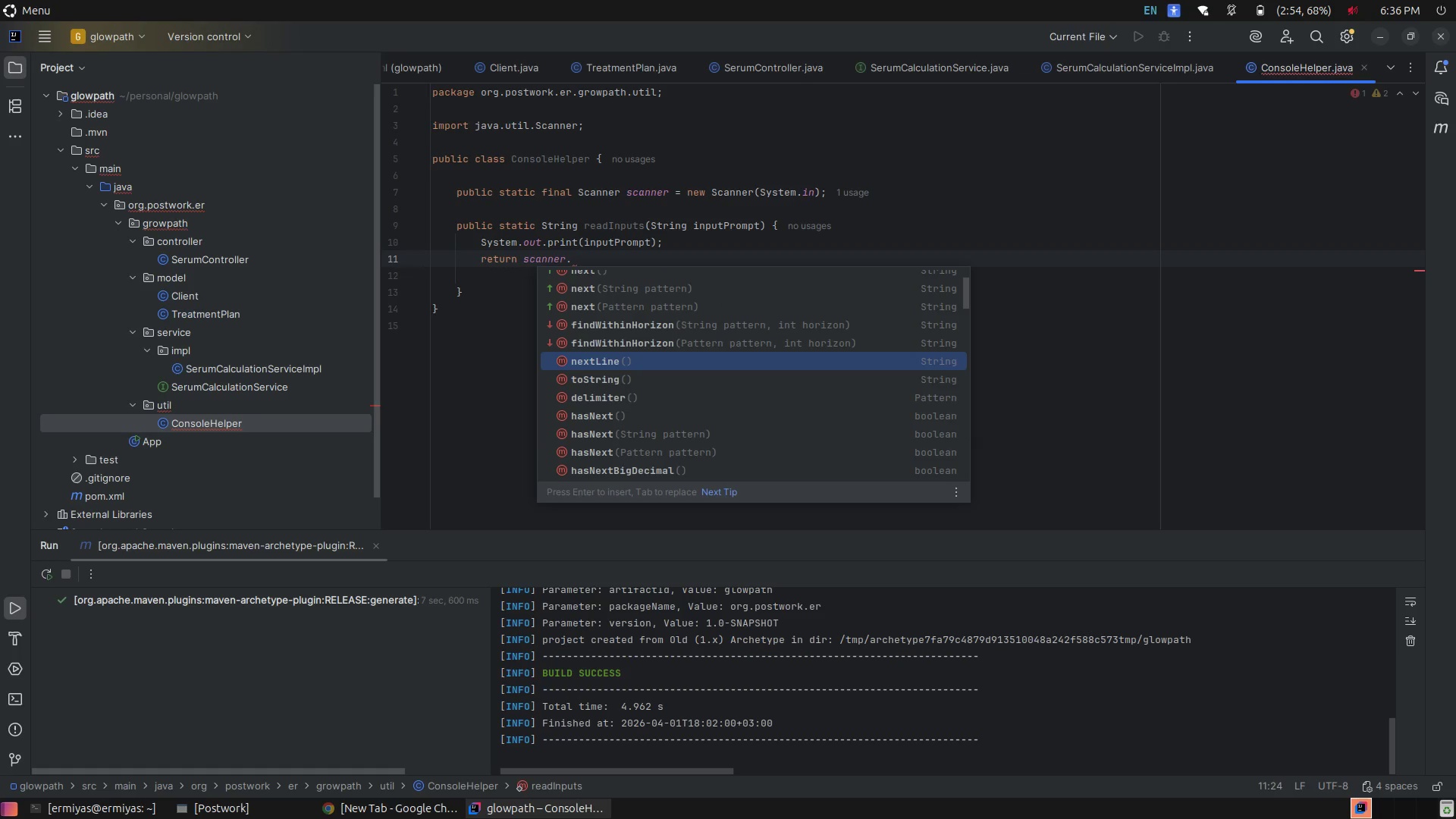 
key(Enter)
 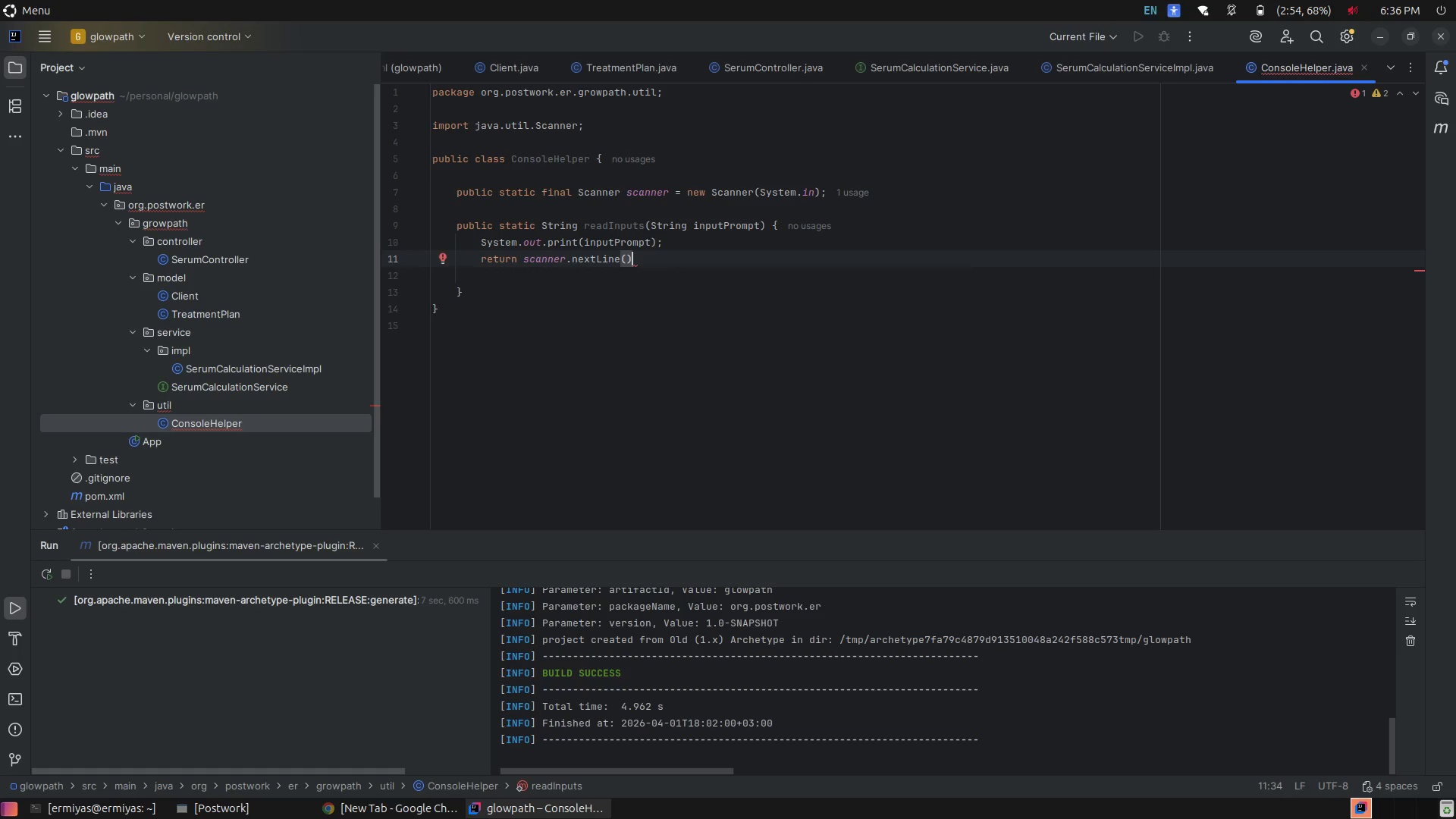 
key(Semicolon)
 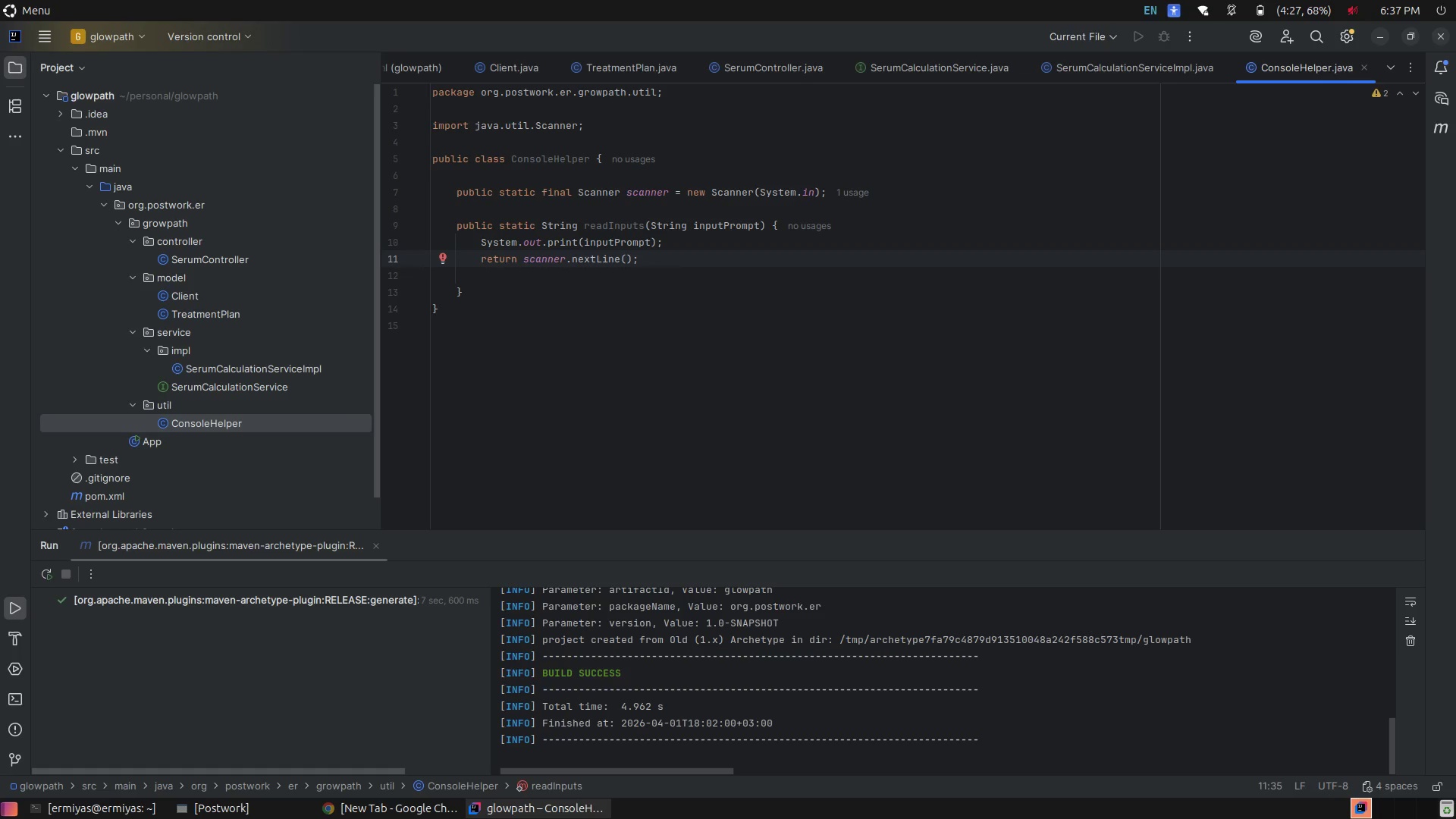 
wait(44.98)
 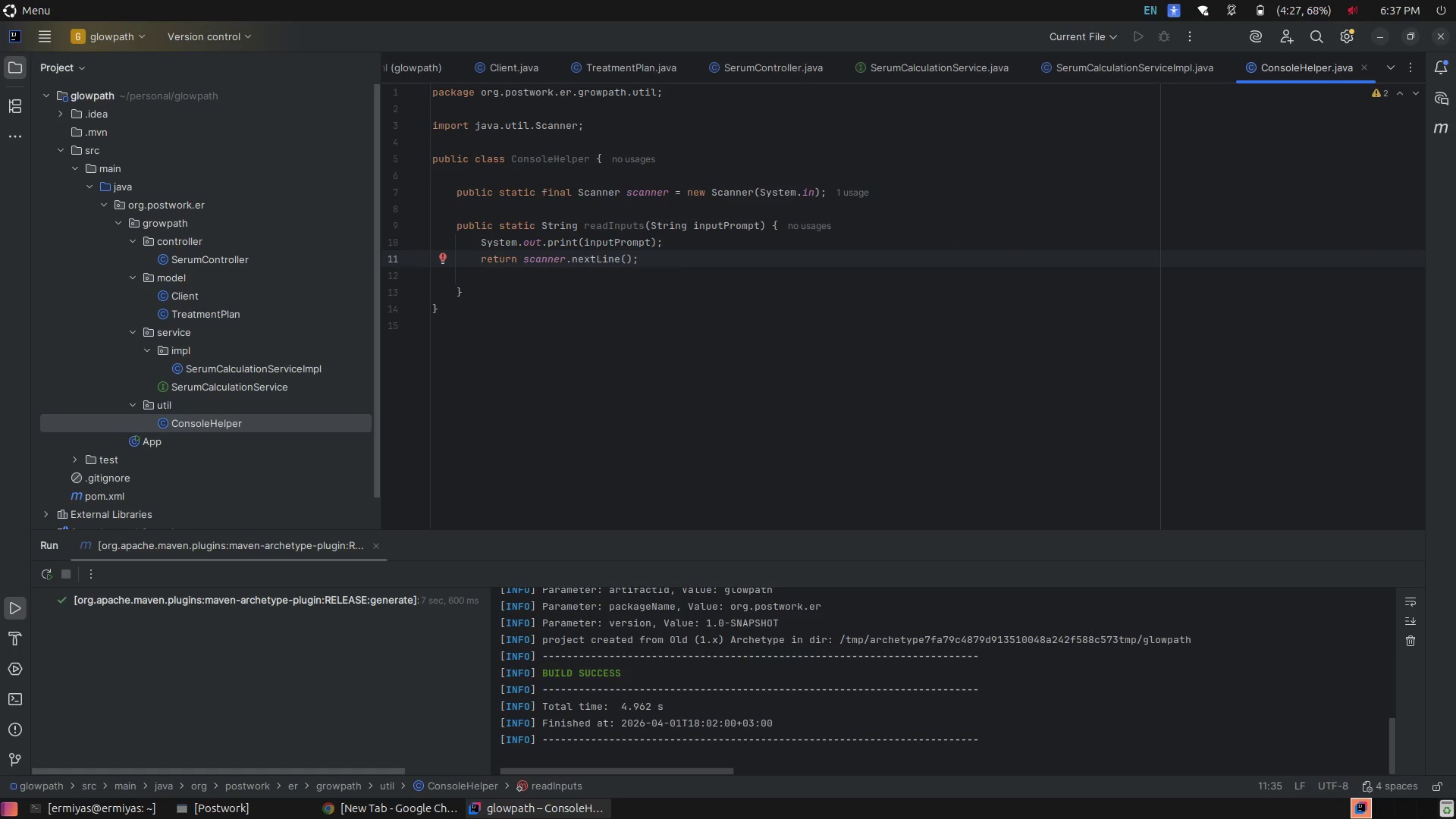 
left_click([719, 284])
 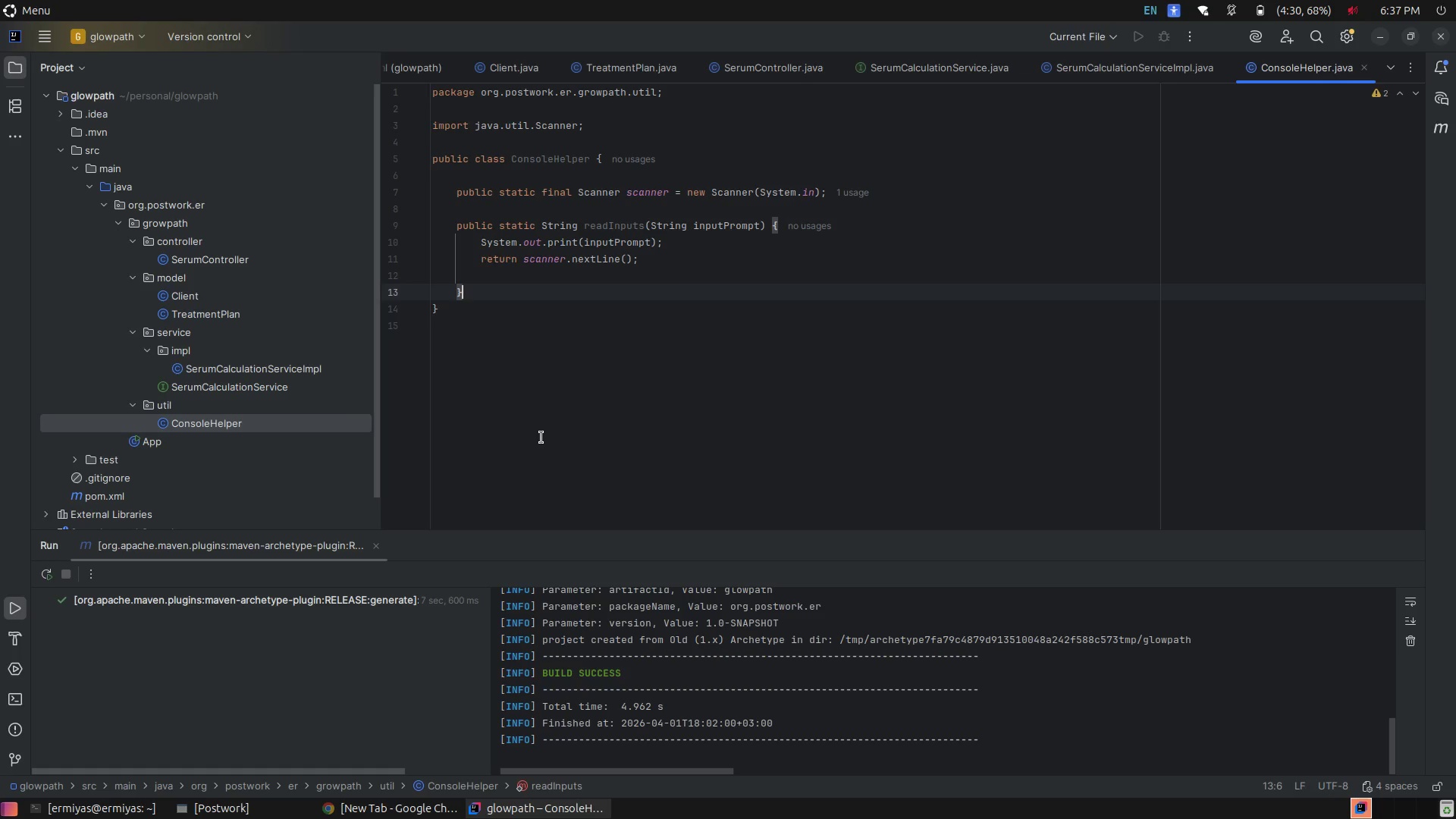 
wait(11.7)
 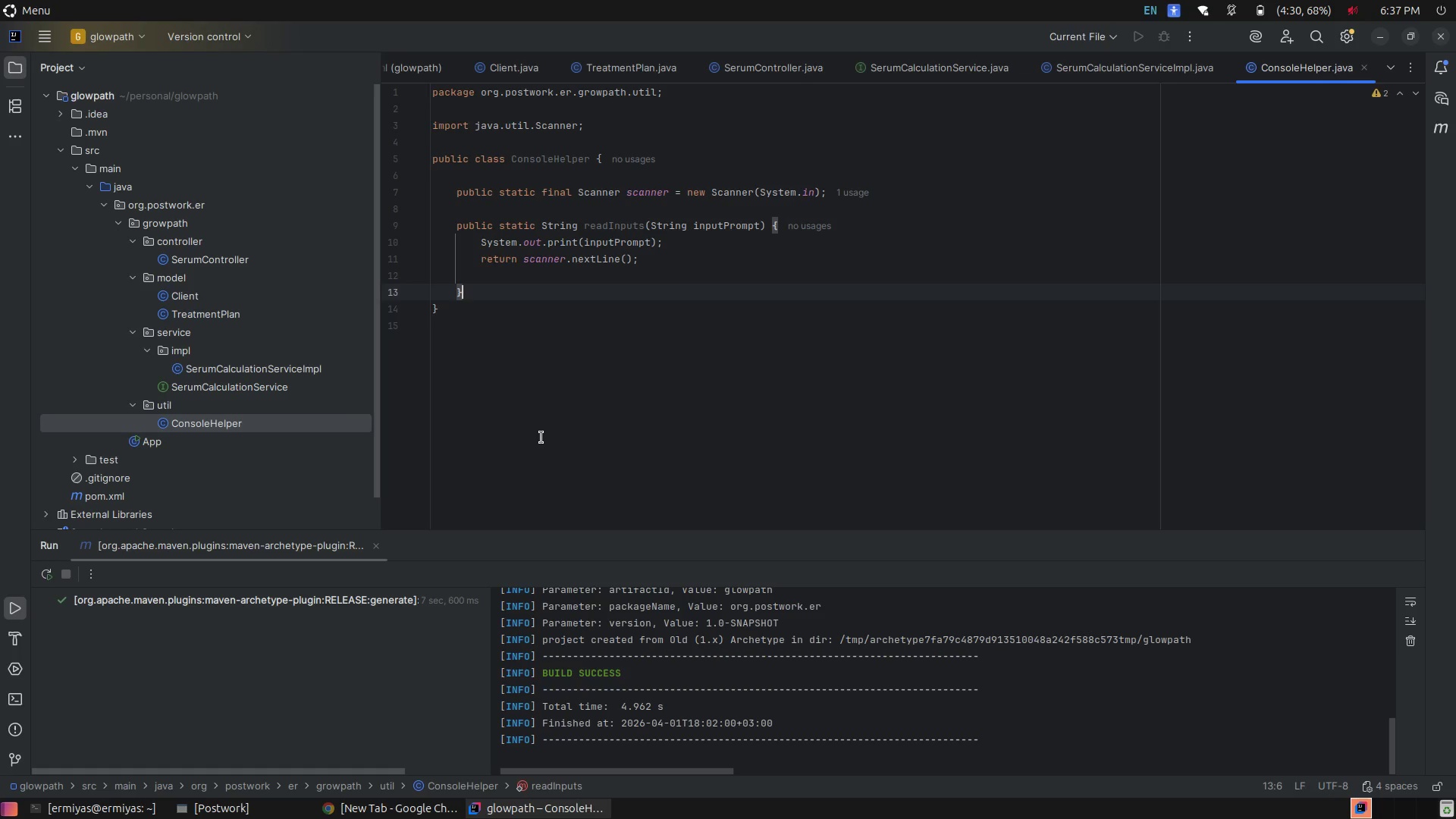 
mouse_move([748, 88])
 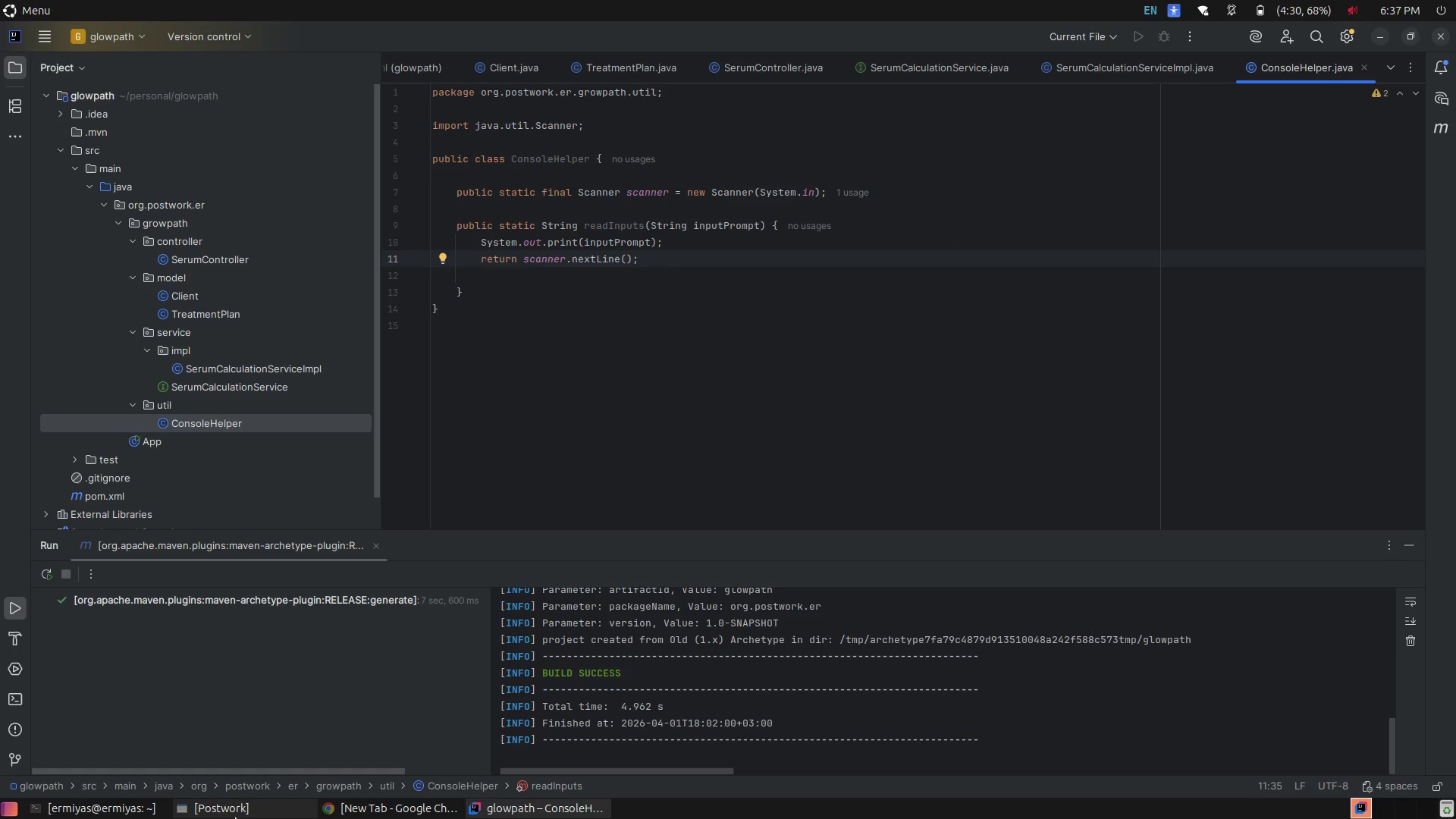 
left_click([234, 818])